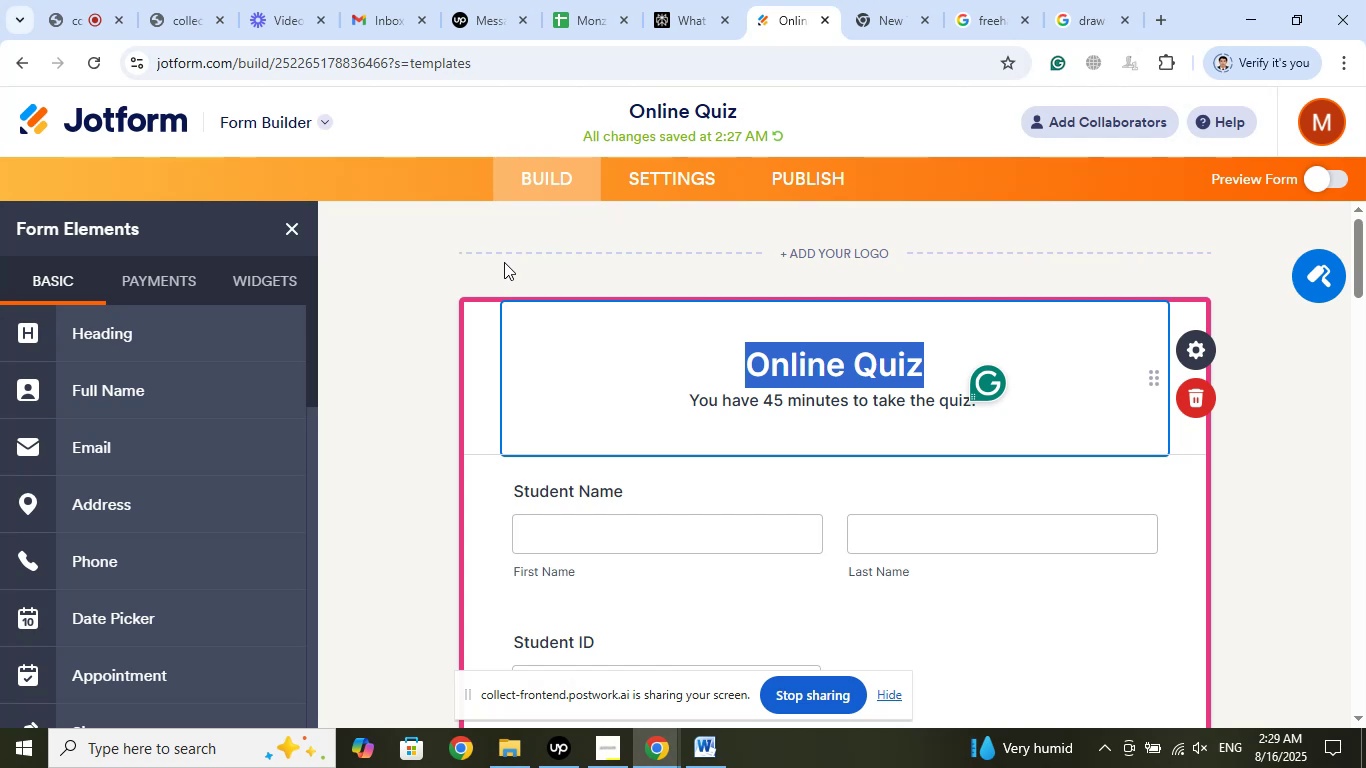 
wait(5.32)
 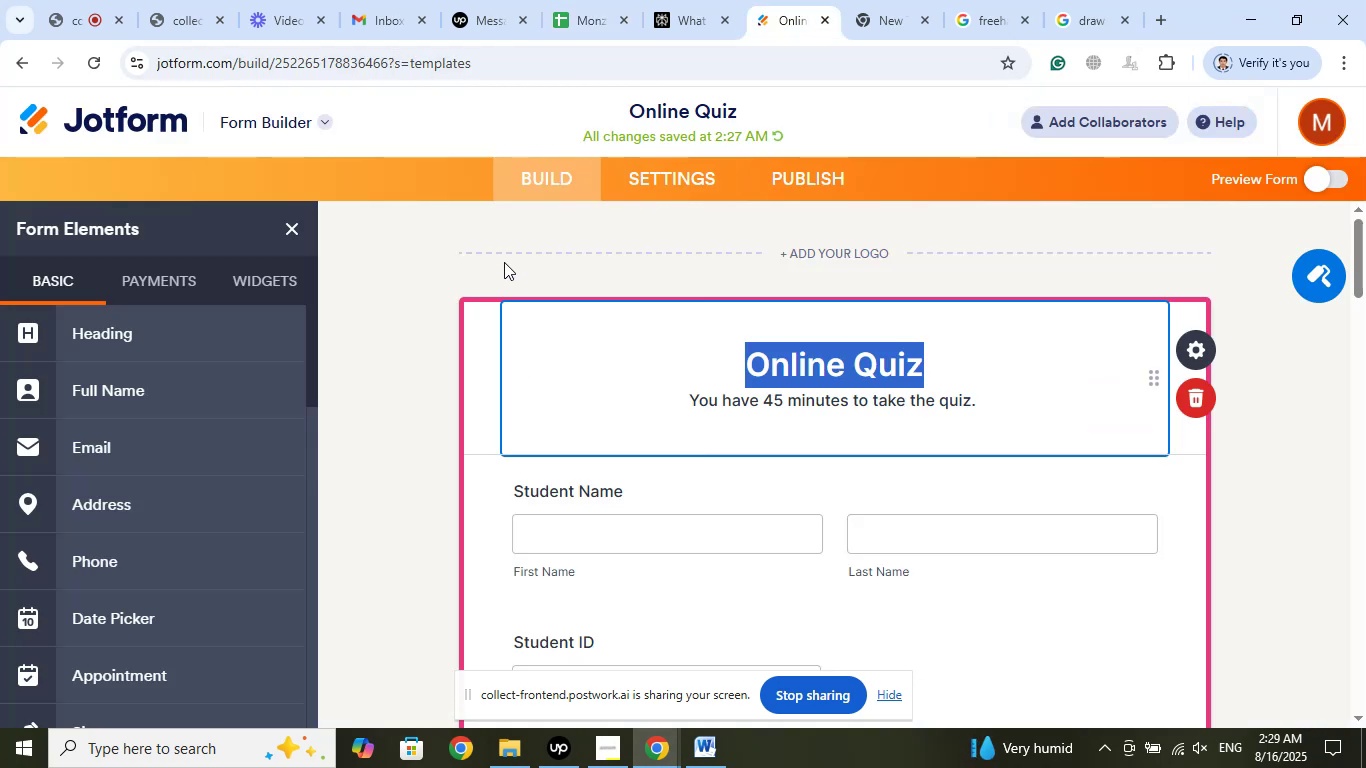 
left_click([821, 189])
 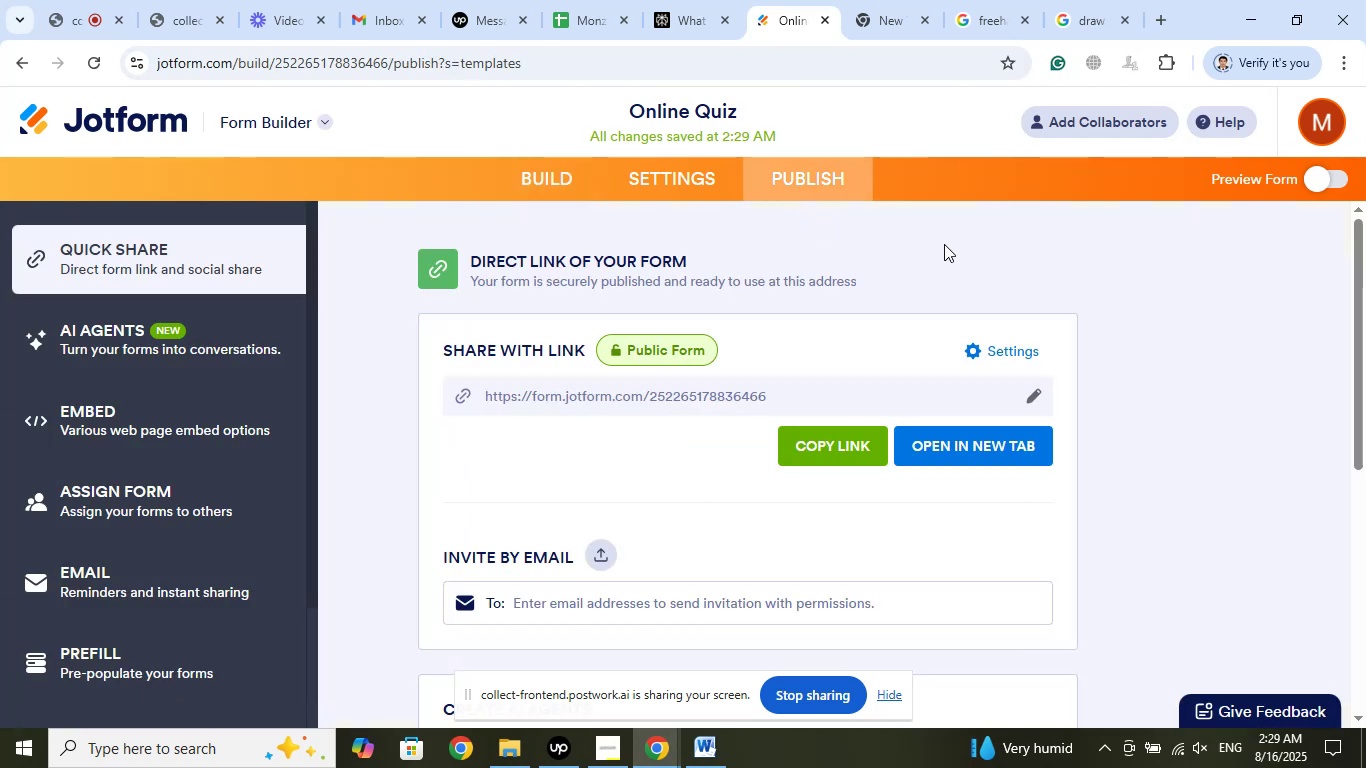 
wait(5.8)
 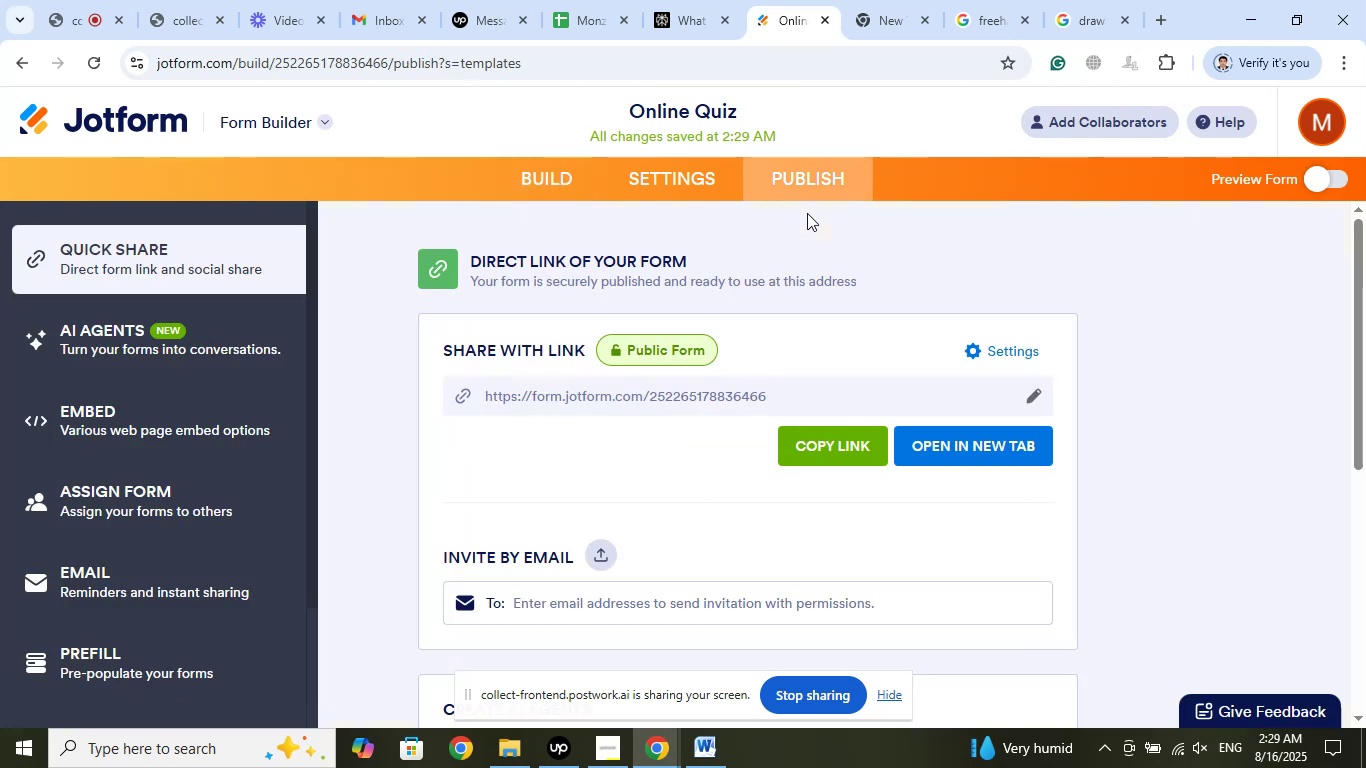 
left_click([588, 0])
 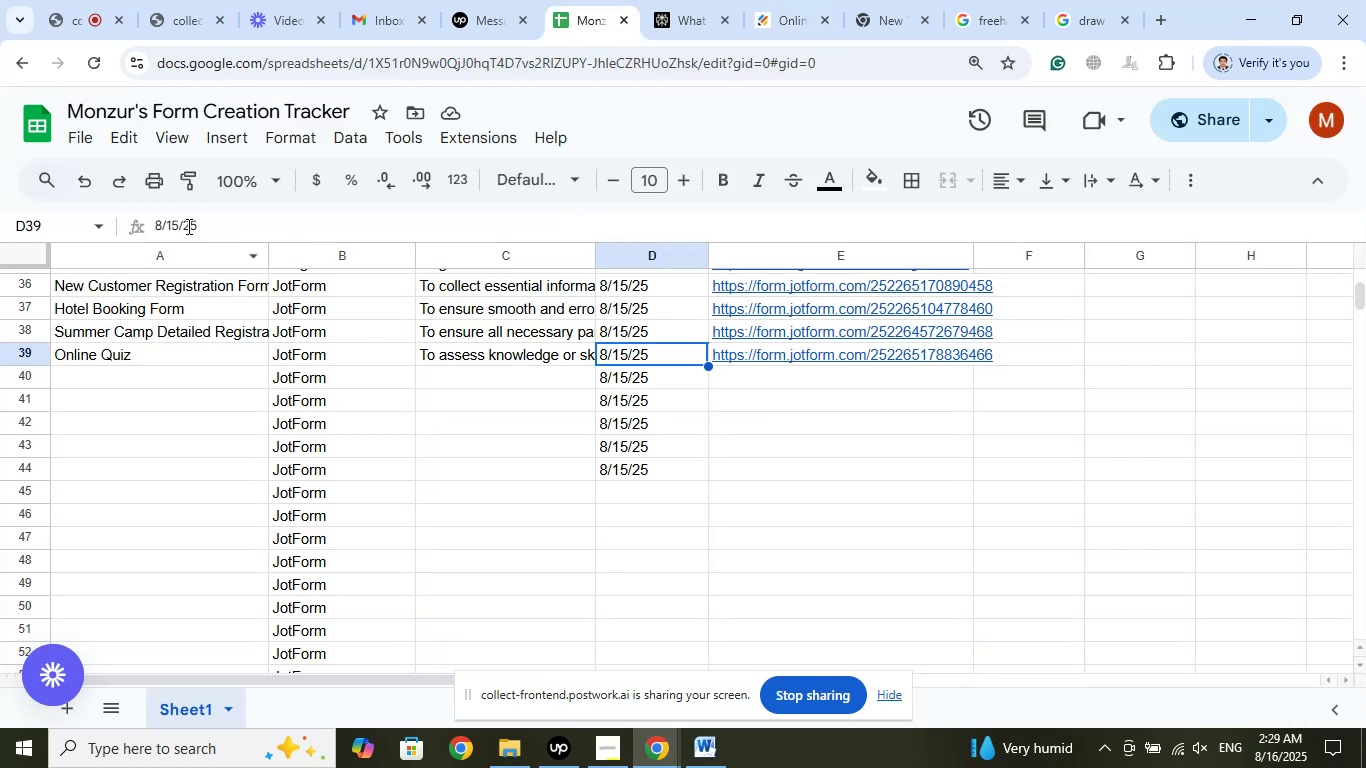 
left_click([178, 222])
 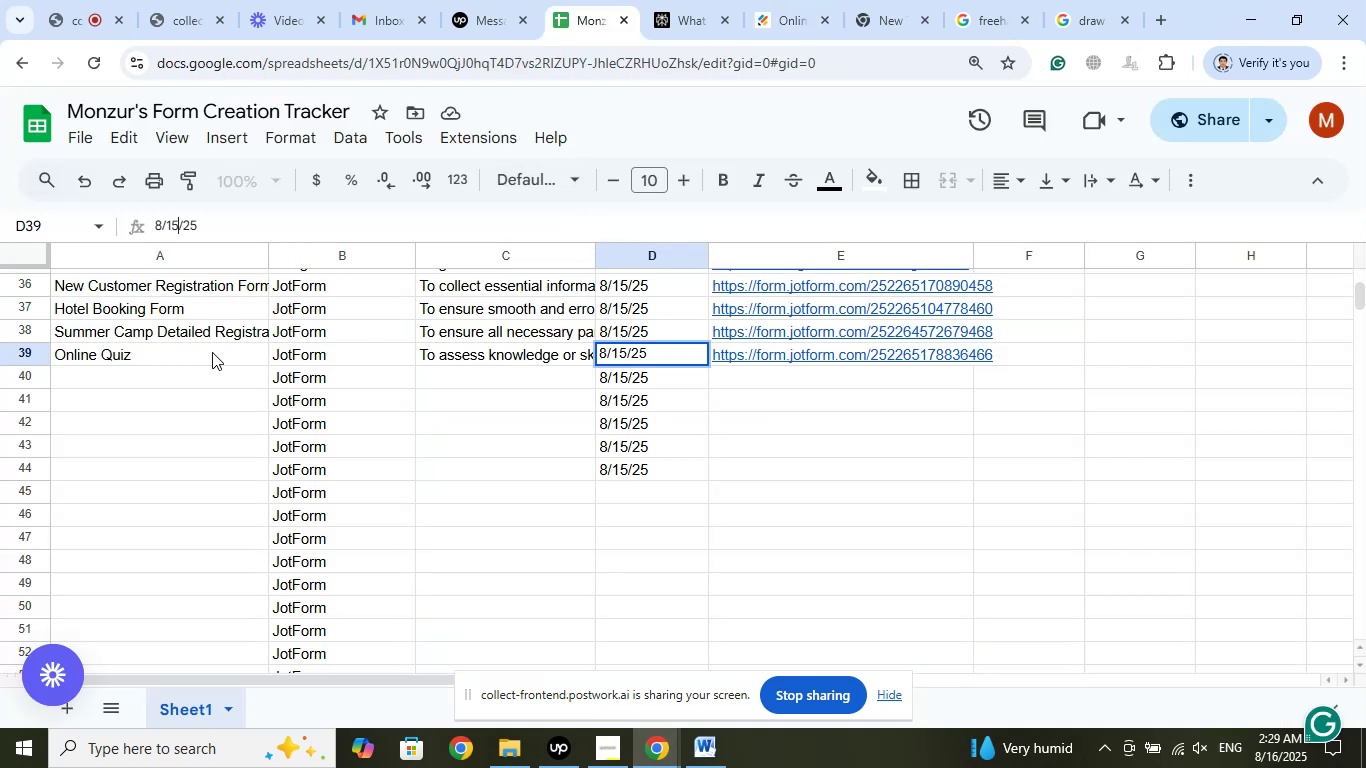 
key(Backspace)
 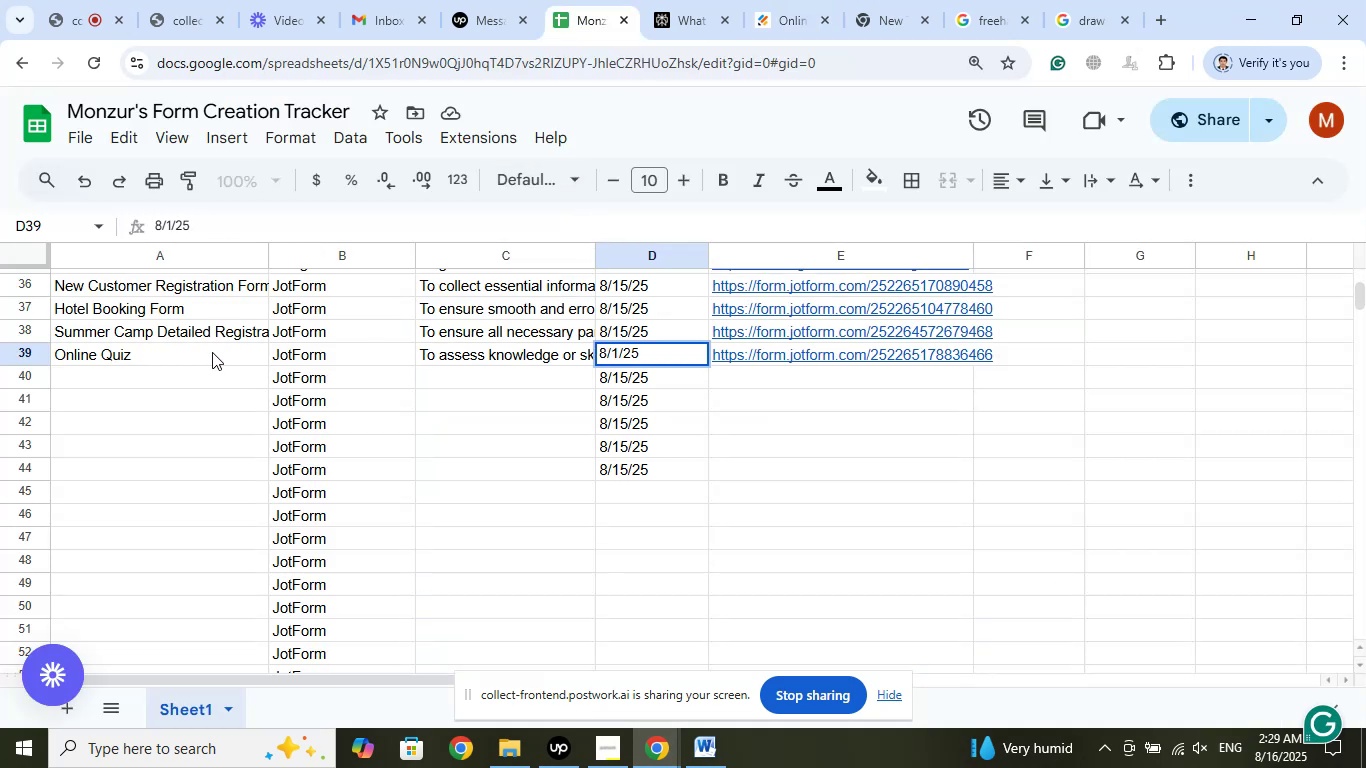 
key(Numpad6)
 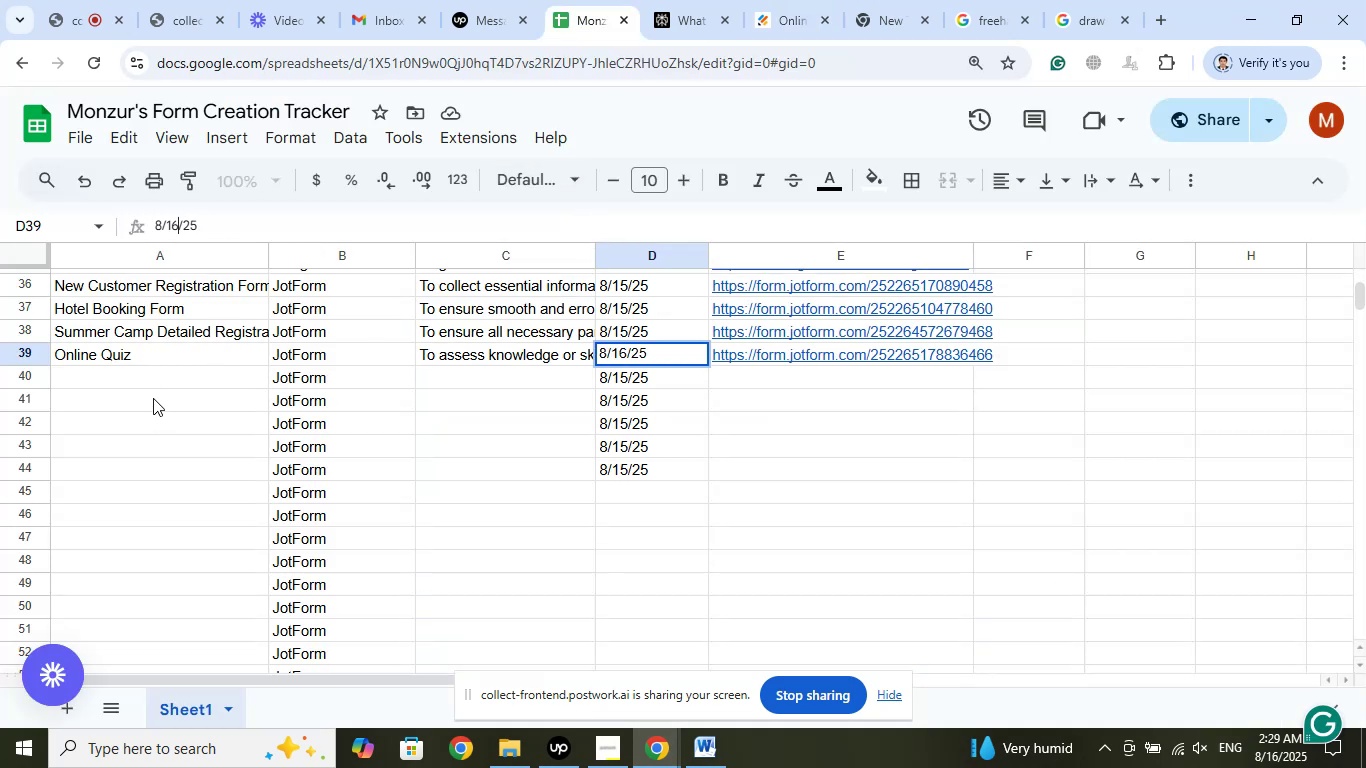 
left_click([156, 383])
 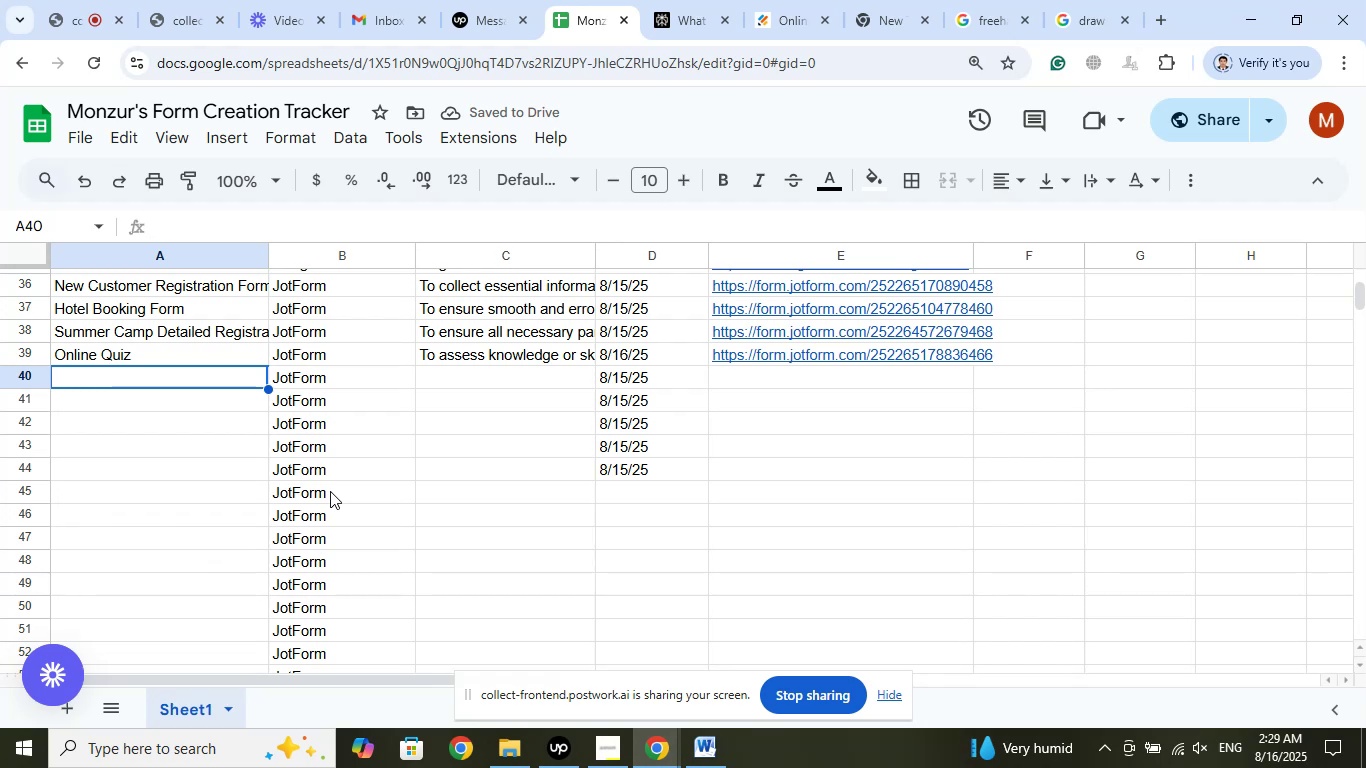 
wait(9.4)
 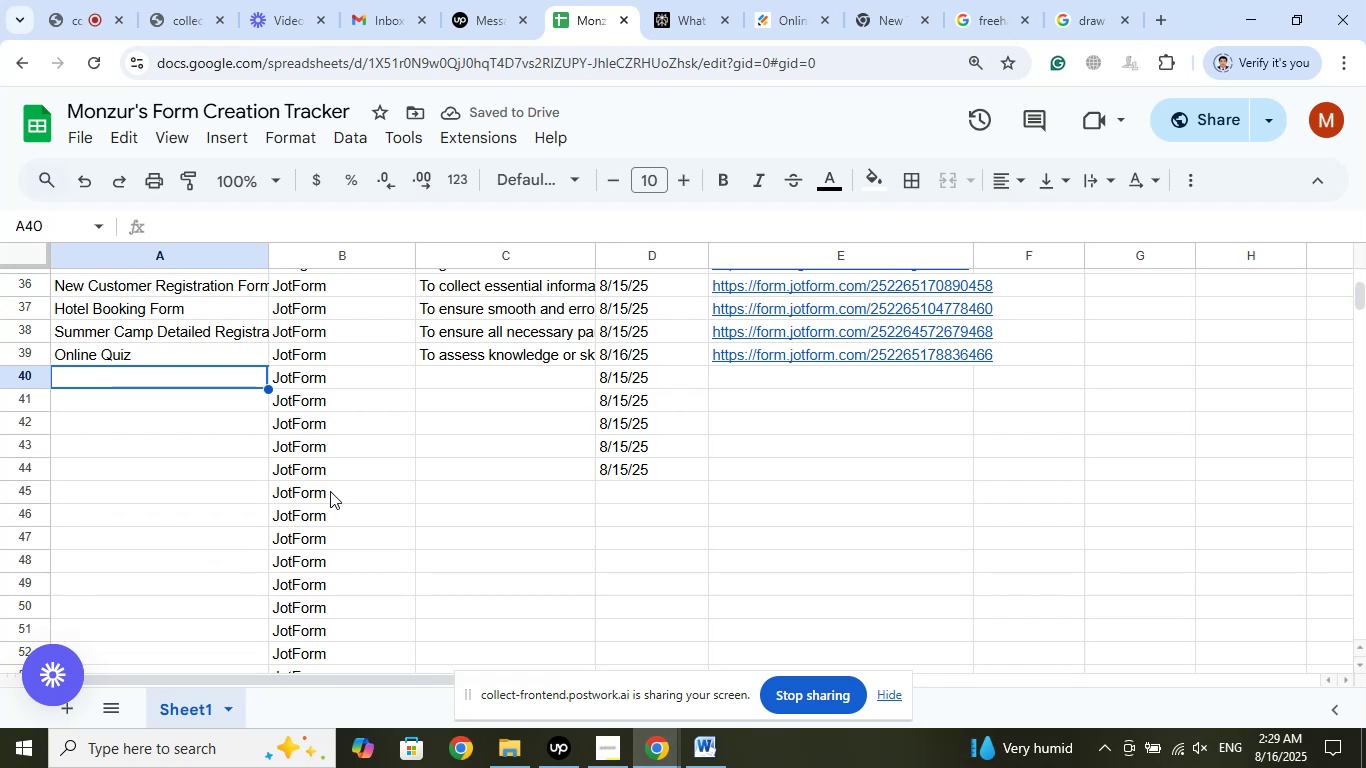 
left_click([135, 117])
 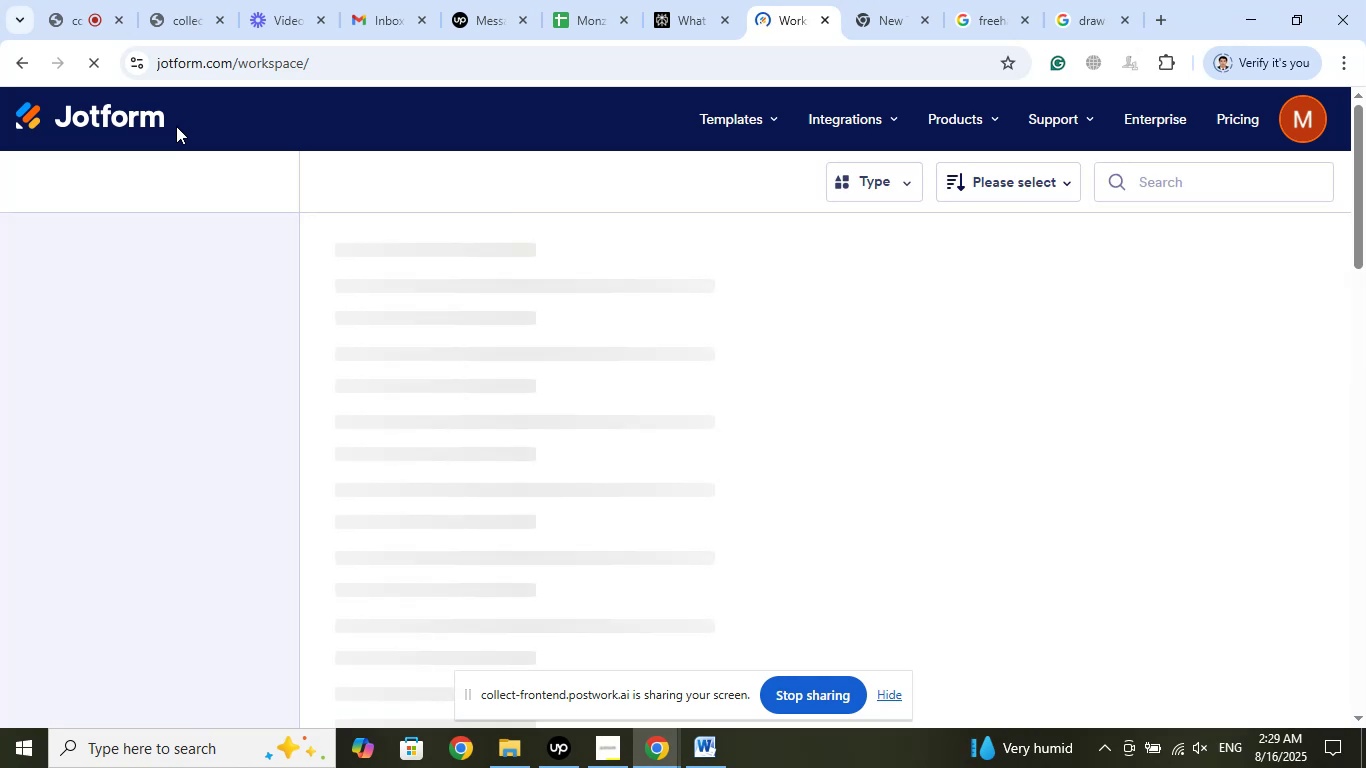 
wait(8.62)
 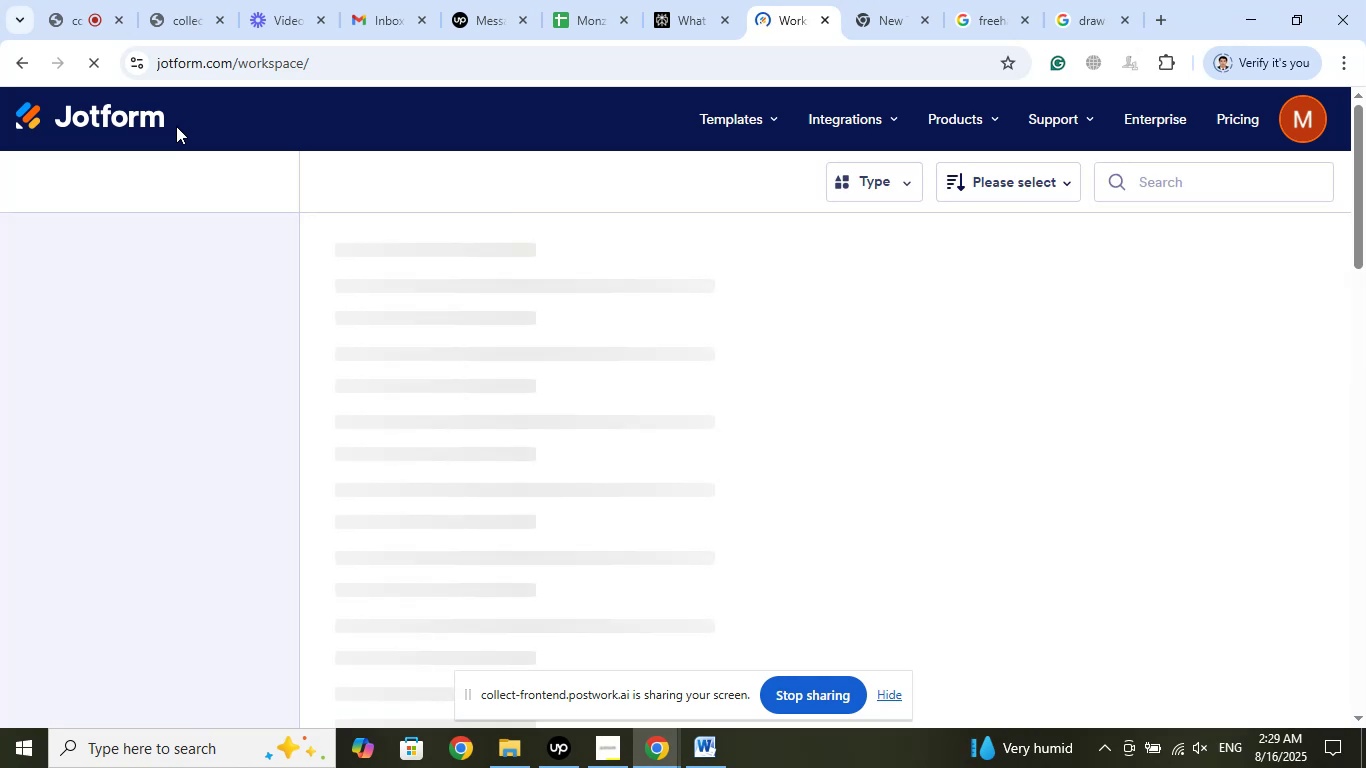 
left_click([1029, 24])
 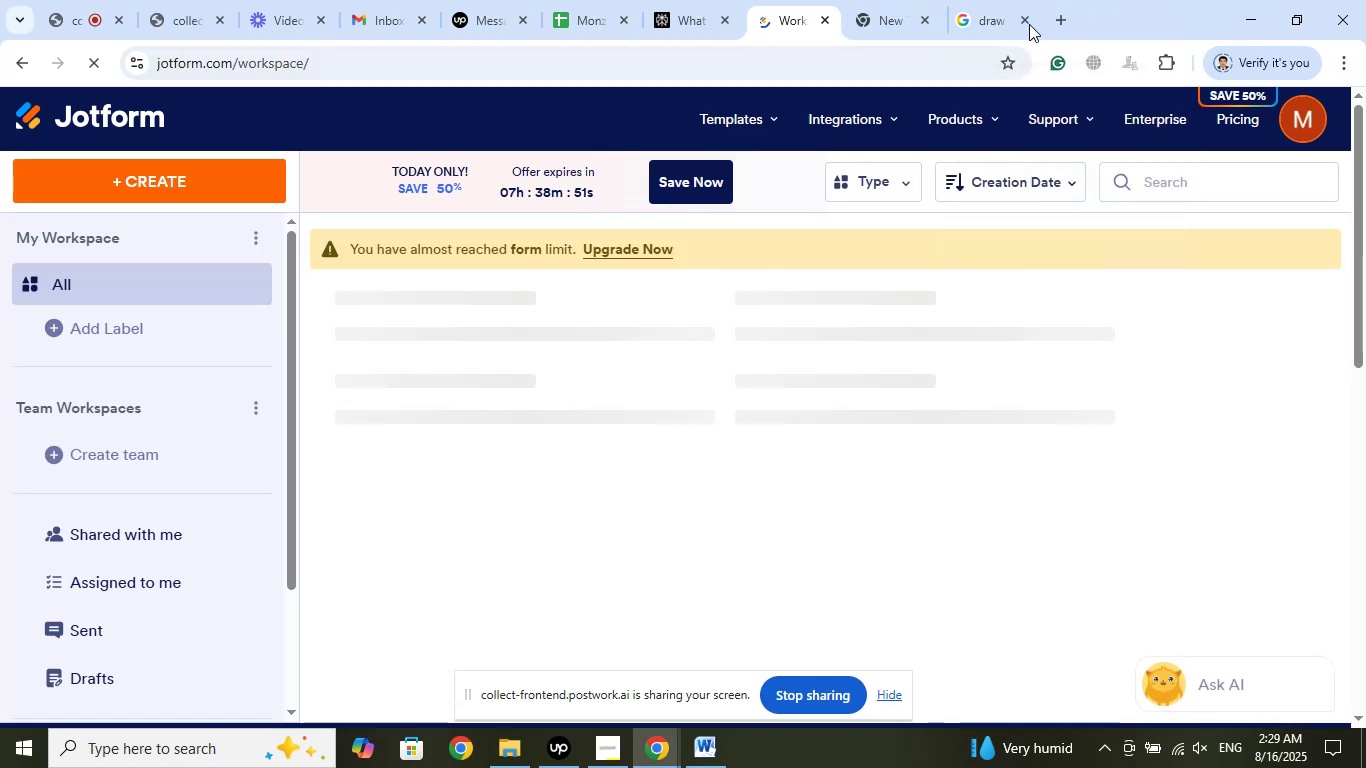 
left_click([1029, 24])
 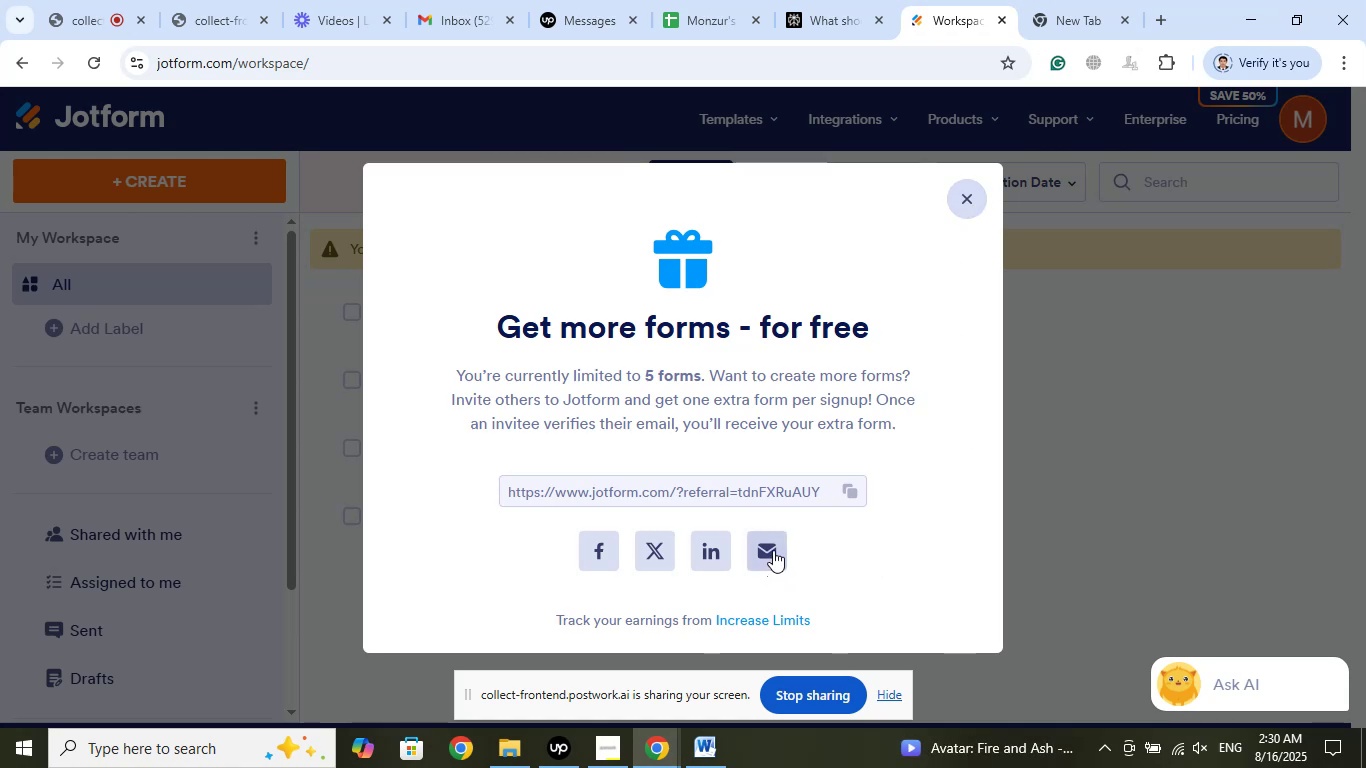 
wait(32.96)
 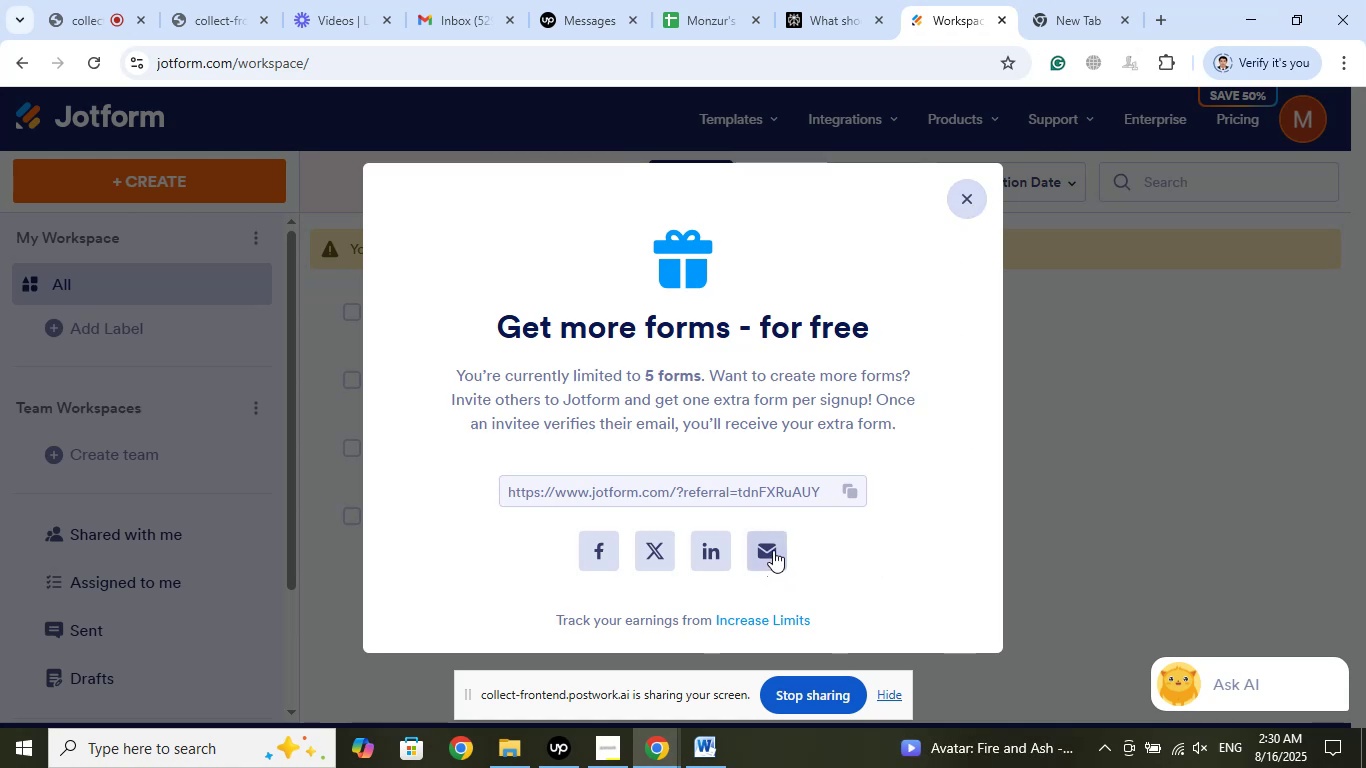 
left_click([773, 548])
 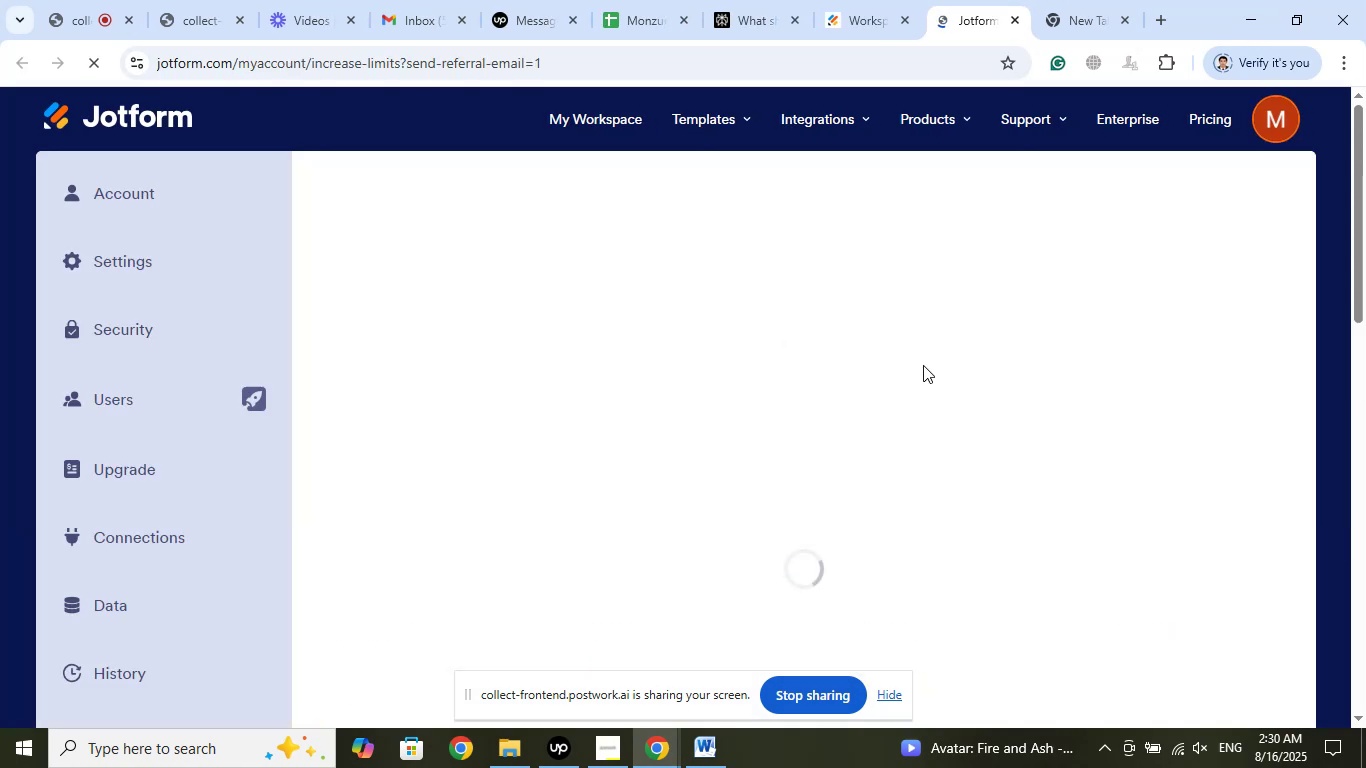 
wait(9.08)
 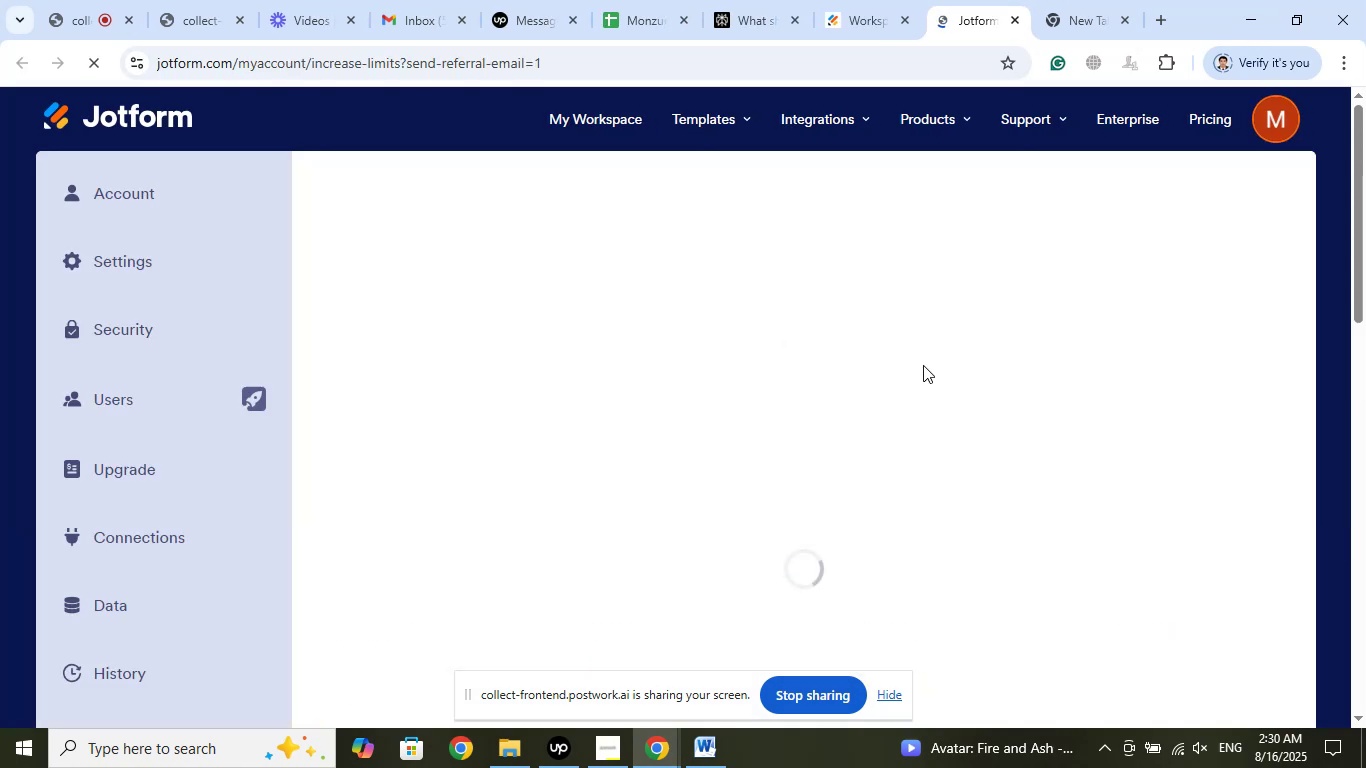 
left_click([520, 434])
 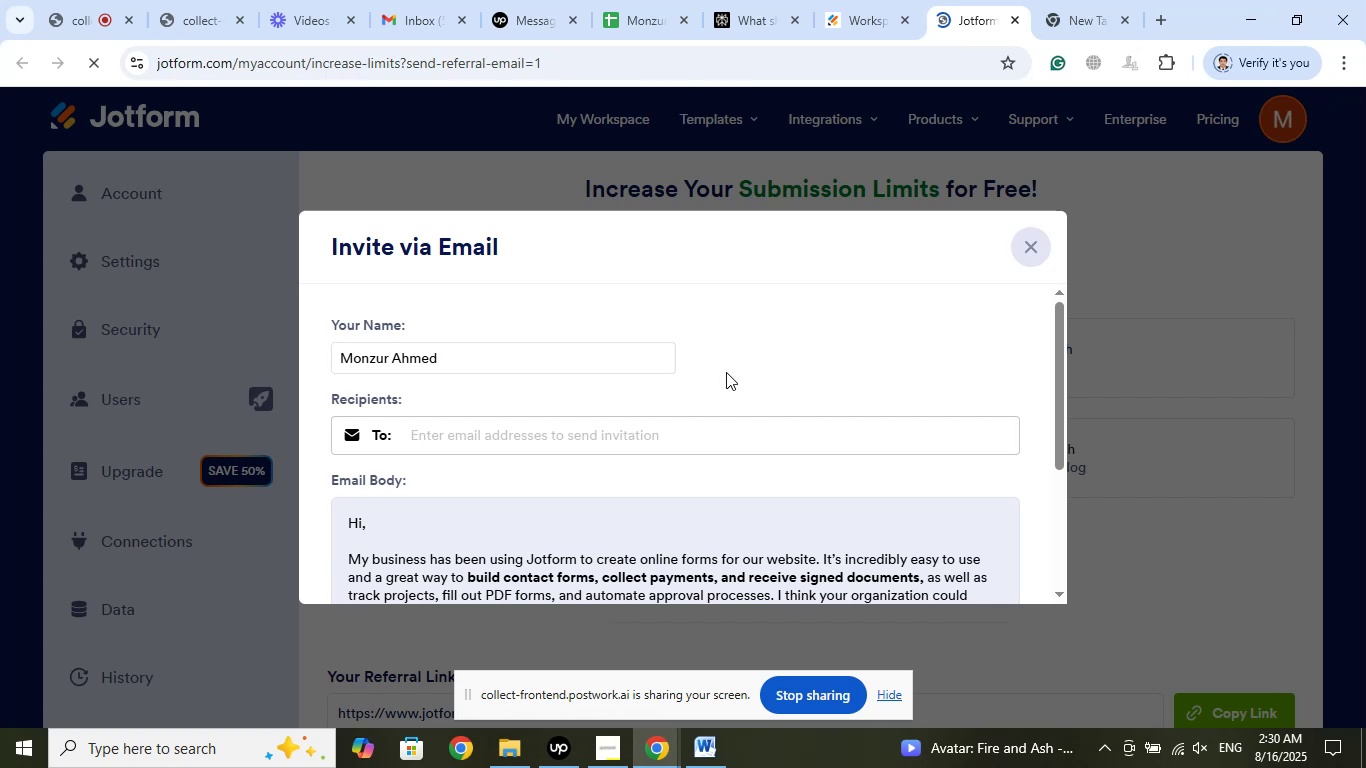 
wait(5.38)
 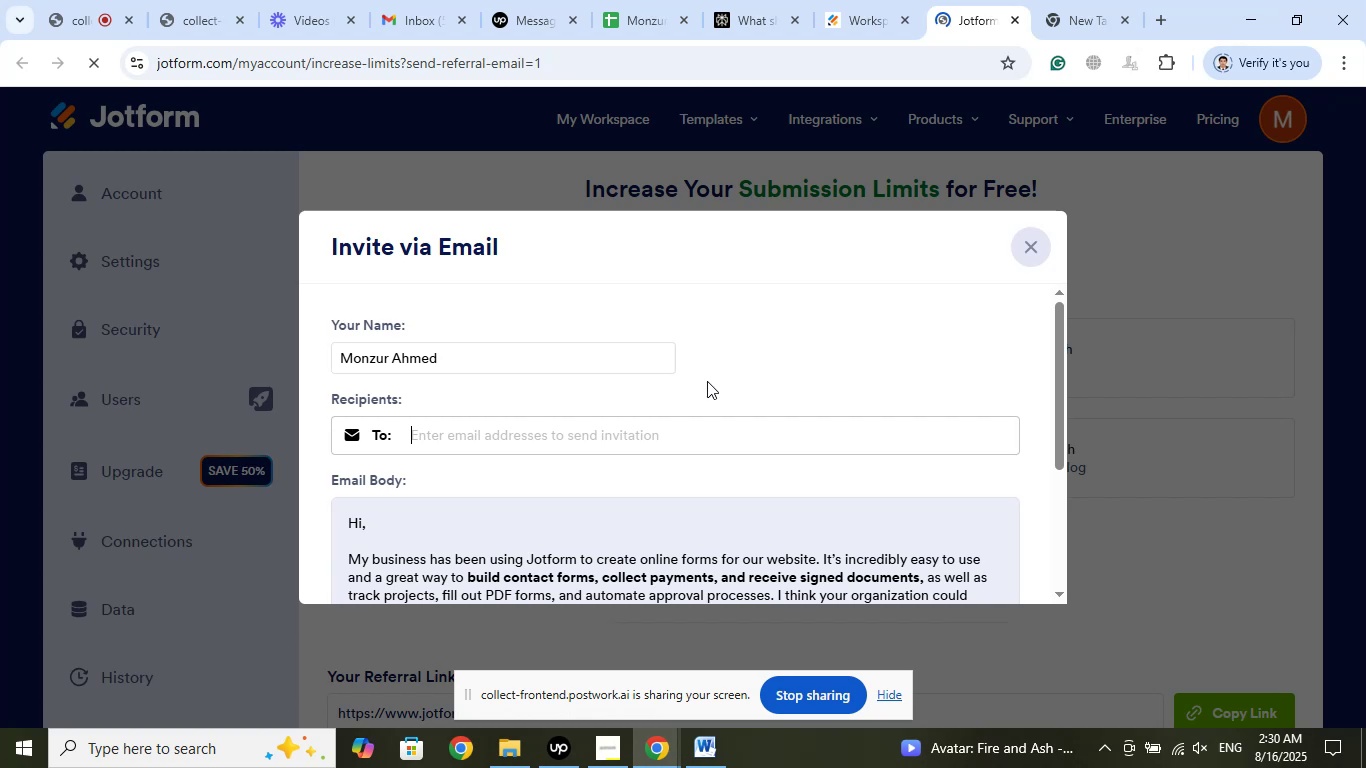 
type(uzzu007luminous)
 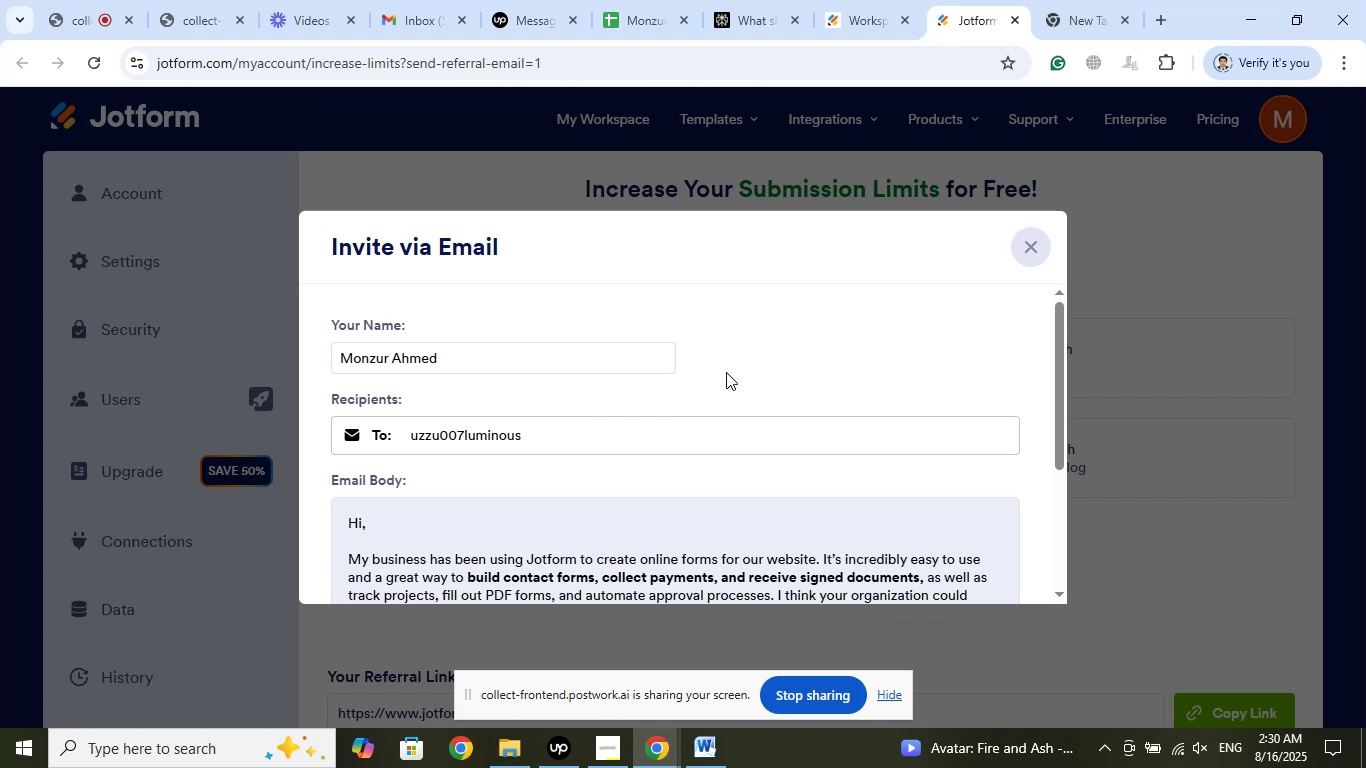 
wait(15.17)
 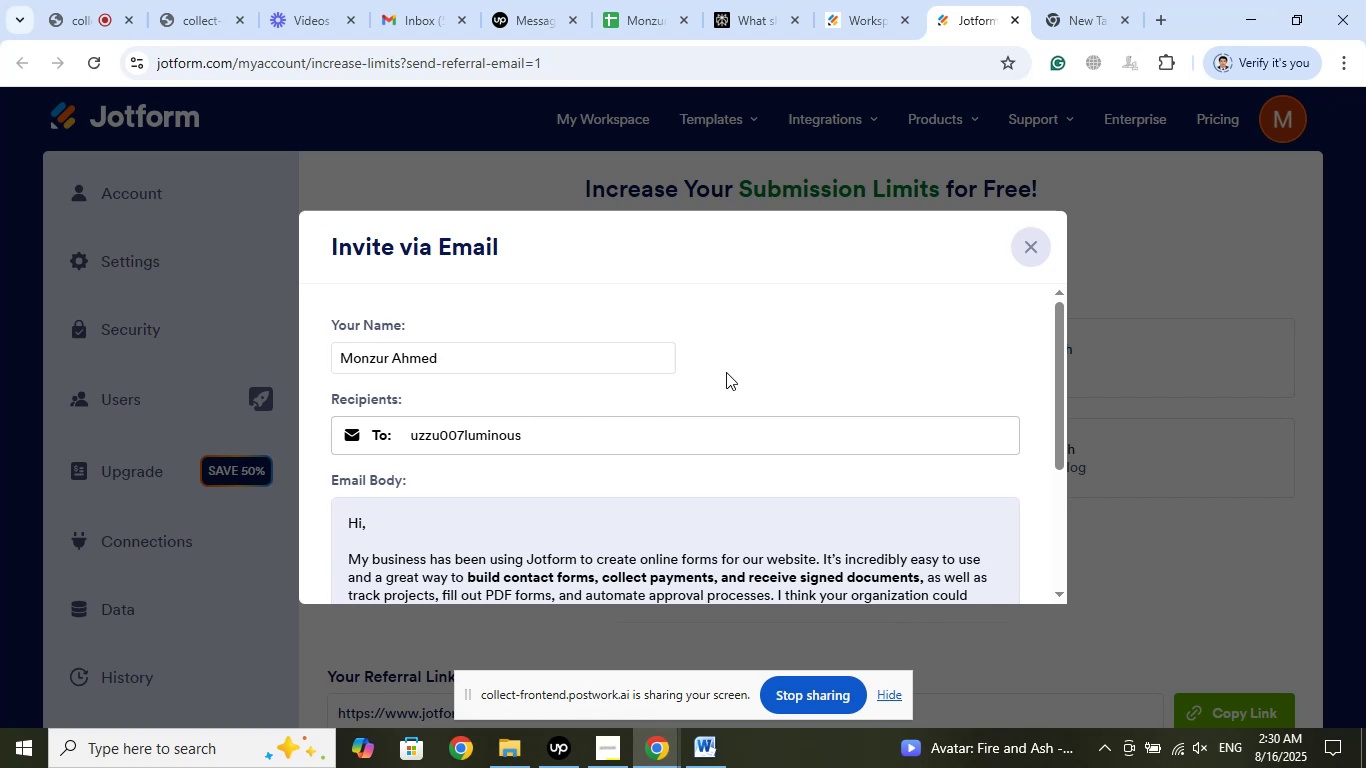 
type(@gmail.com)
 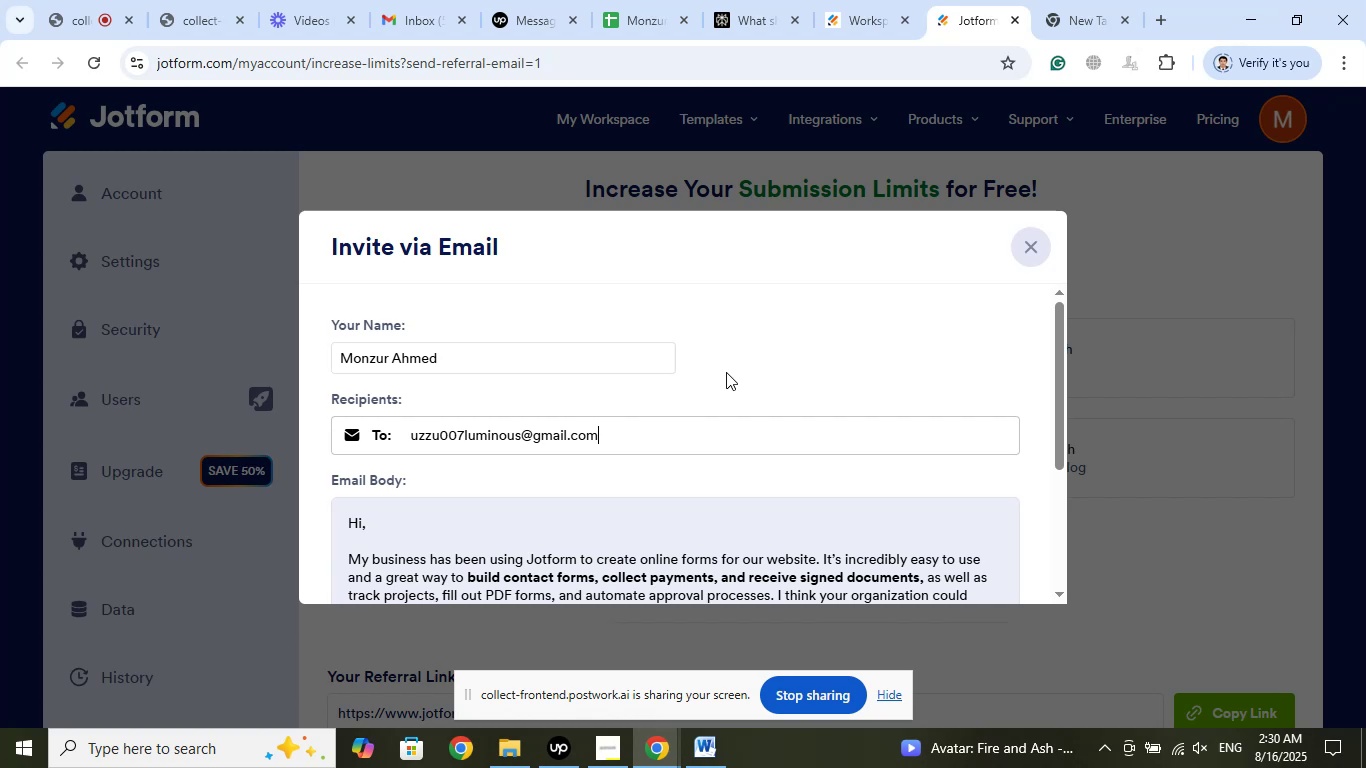 
scroll: coordinate [728, 380], scroll_direction: down, amount: 4.0
 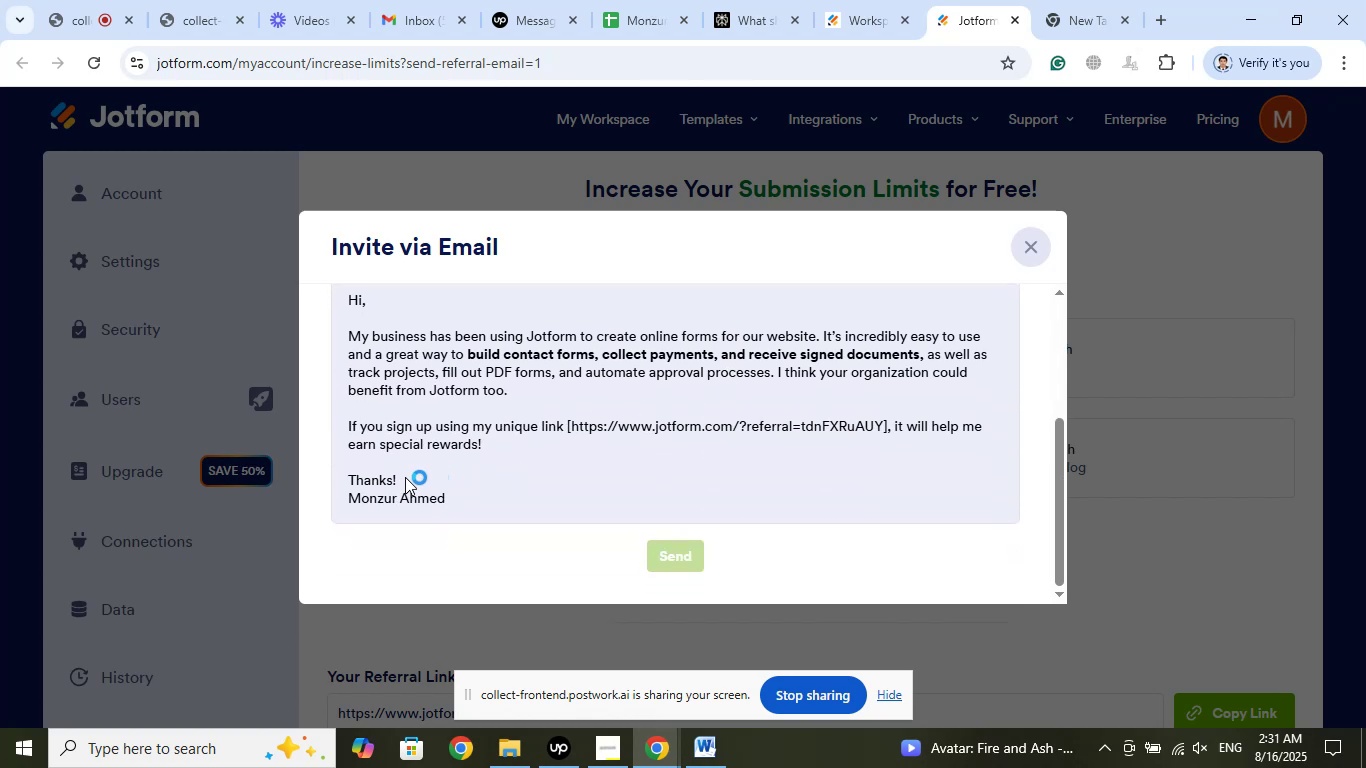 
left_click([405, 477])
 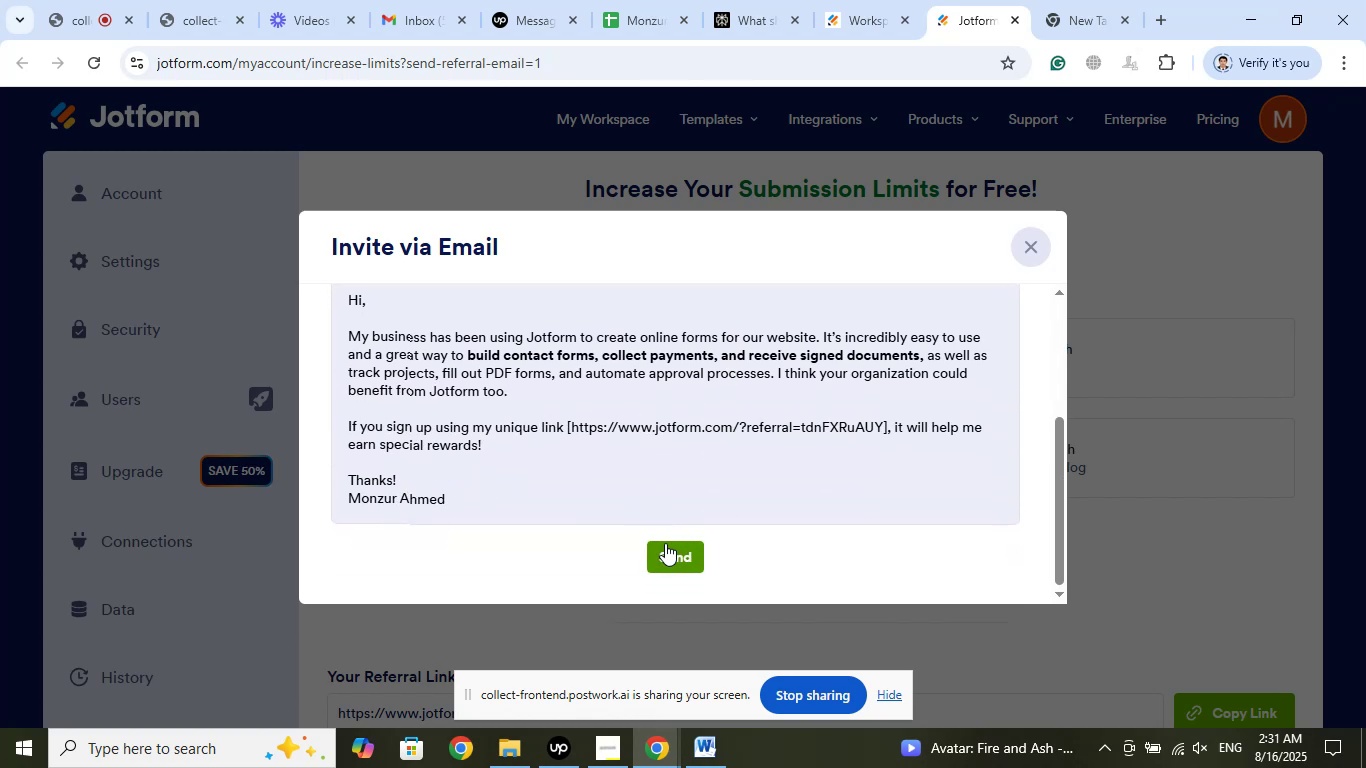 
wait(8.36)
 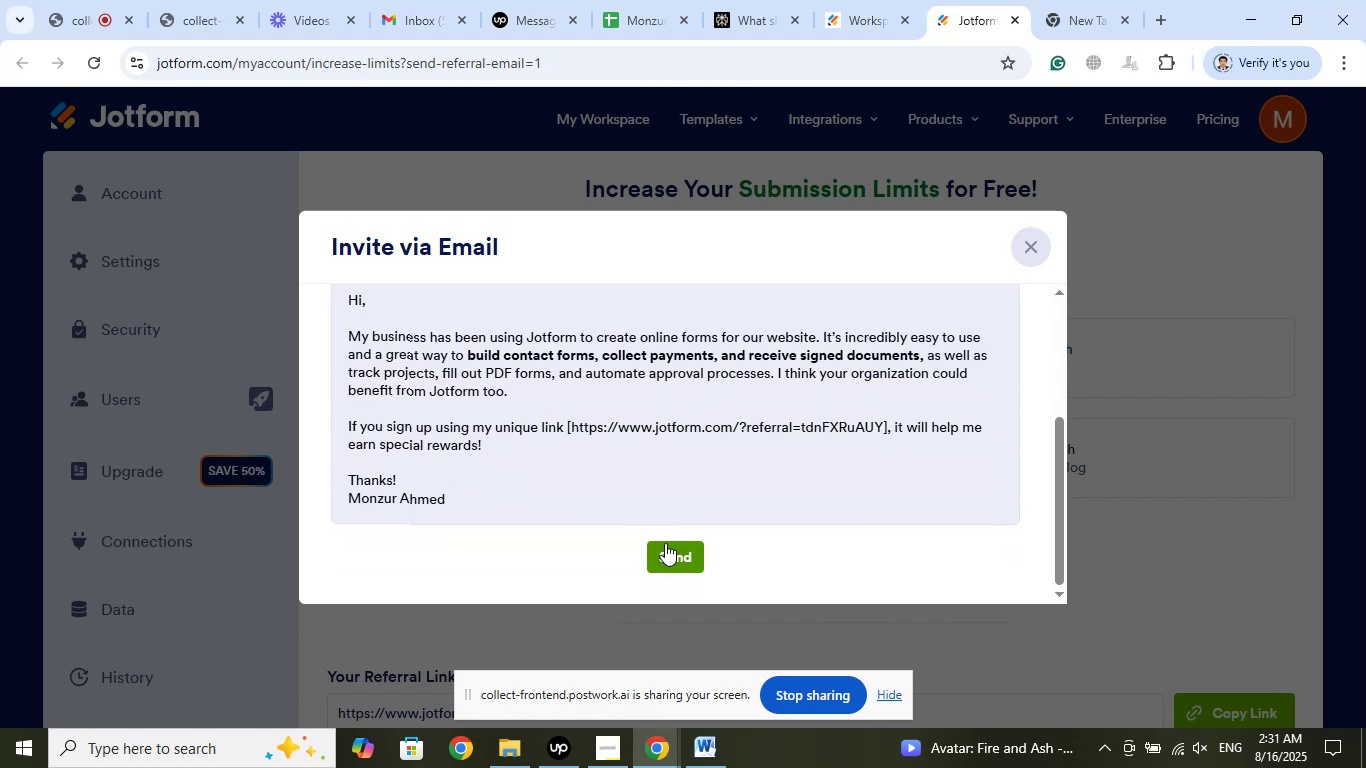 
scroll: coordinate [609, 441], scroll_direction: up, amount: 3.0
 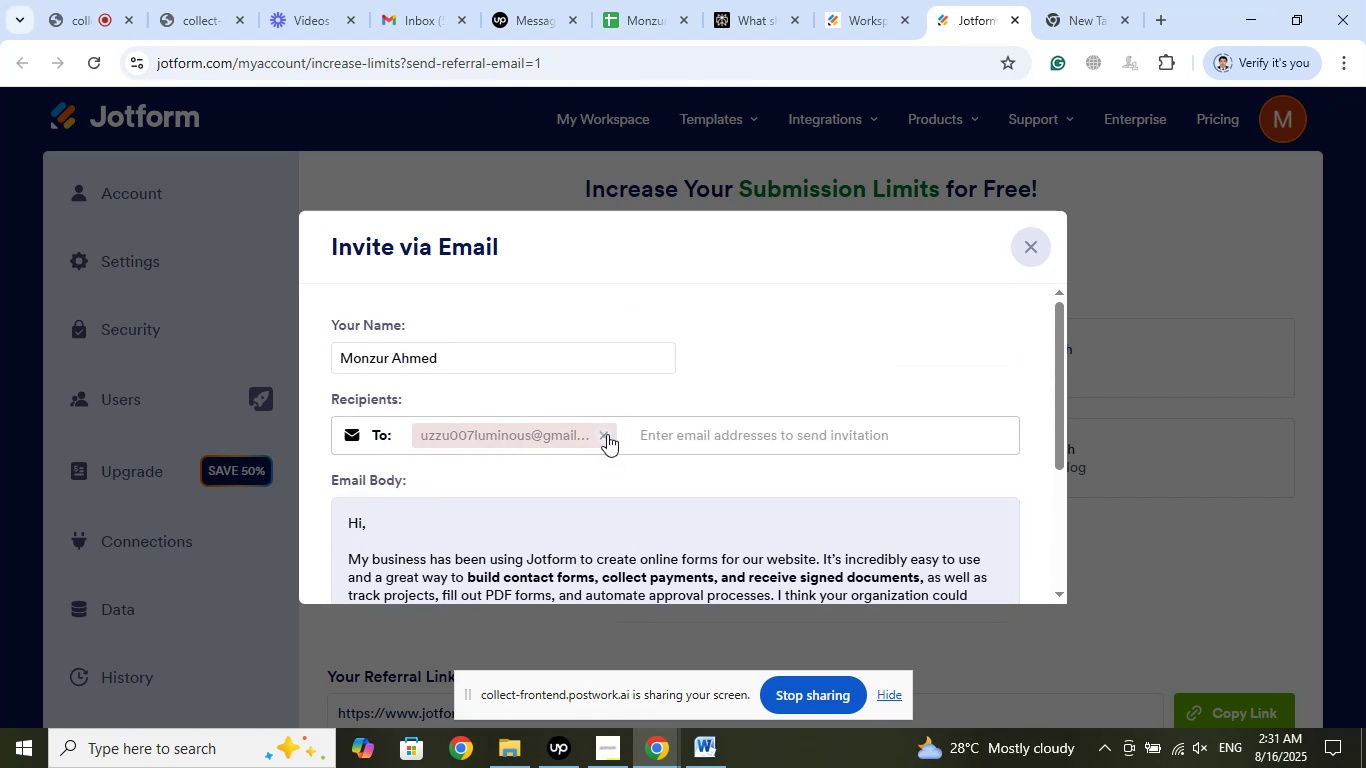 
wait(5.84)
 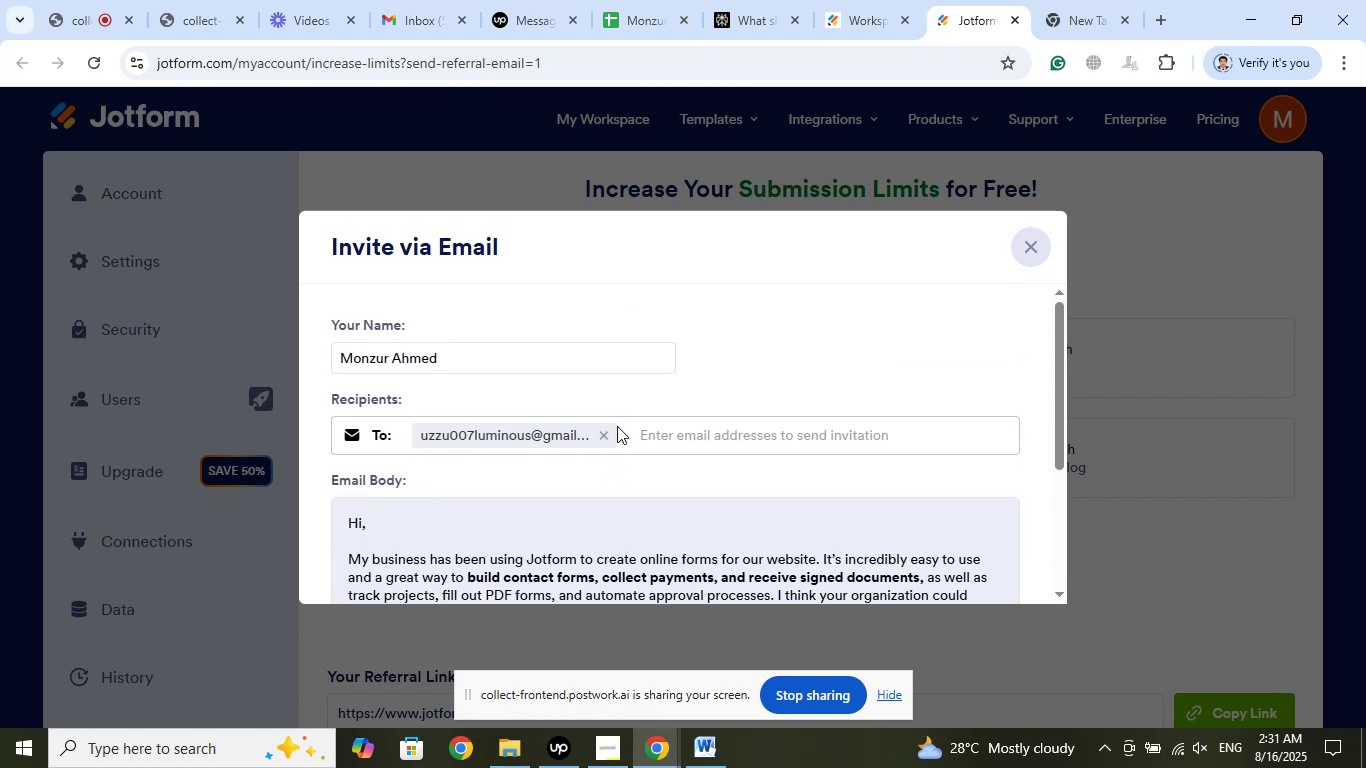 
scroll: coordinate [670, 455], scroll_direction: down, amount: 7.0
 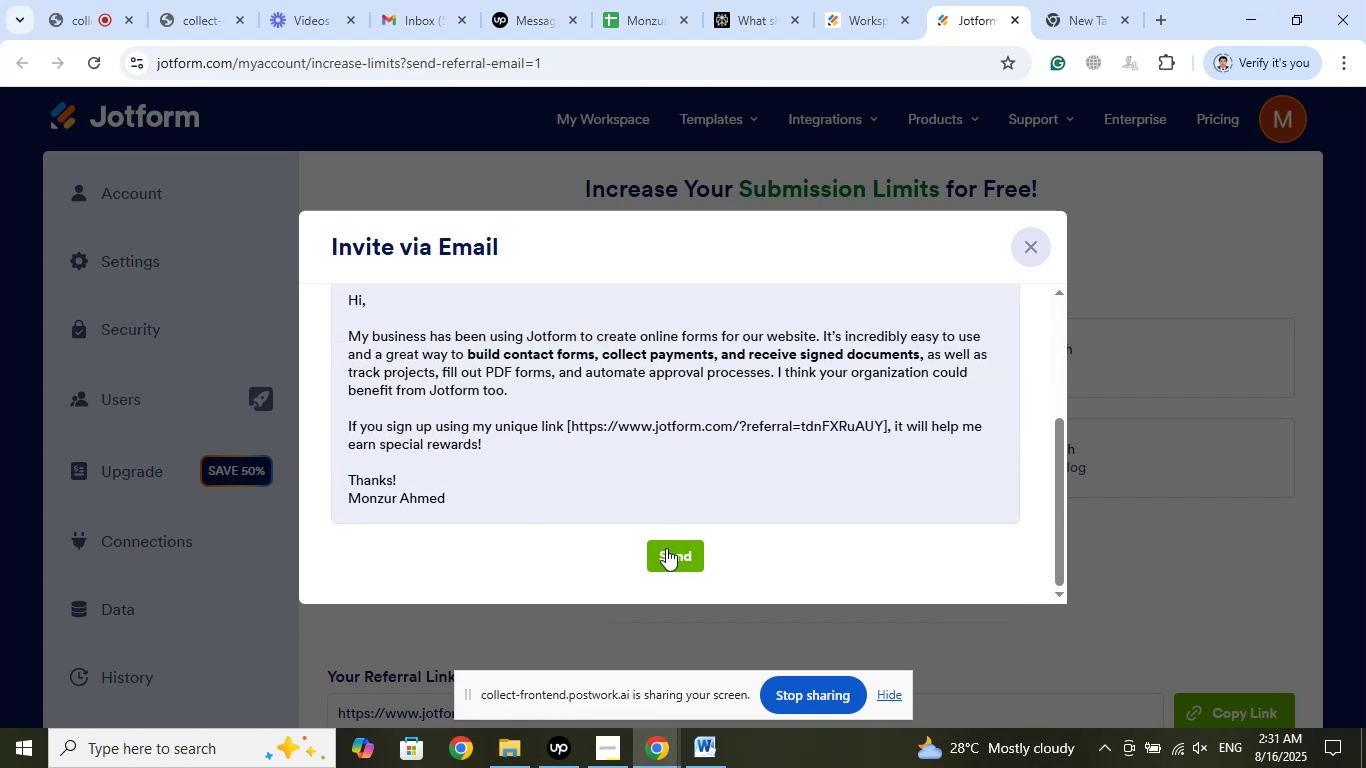 
left_click([666, 548])
 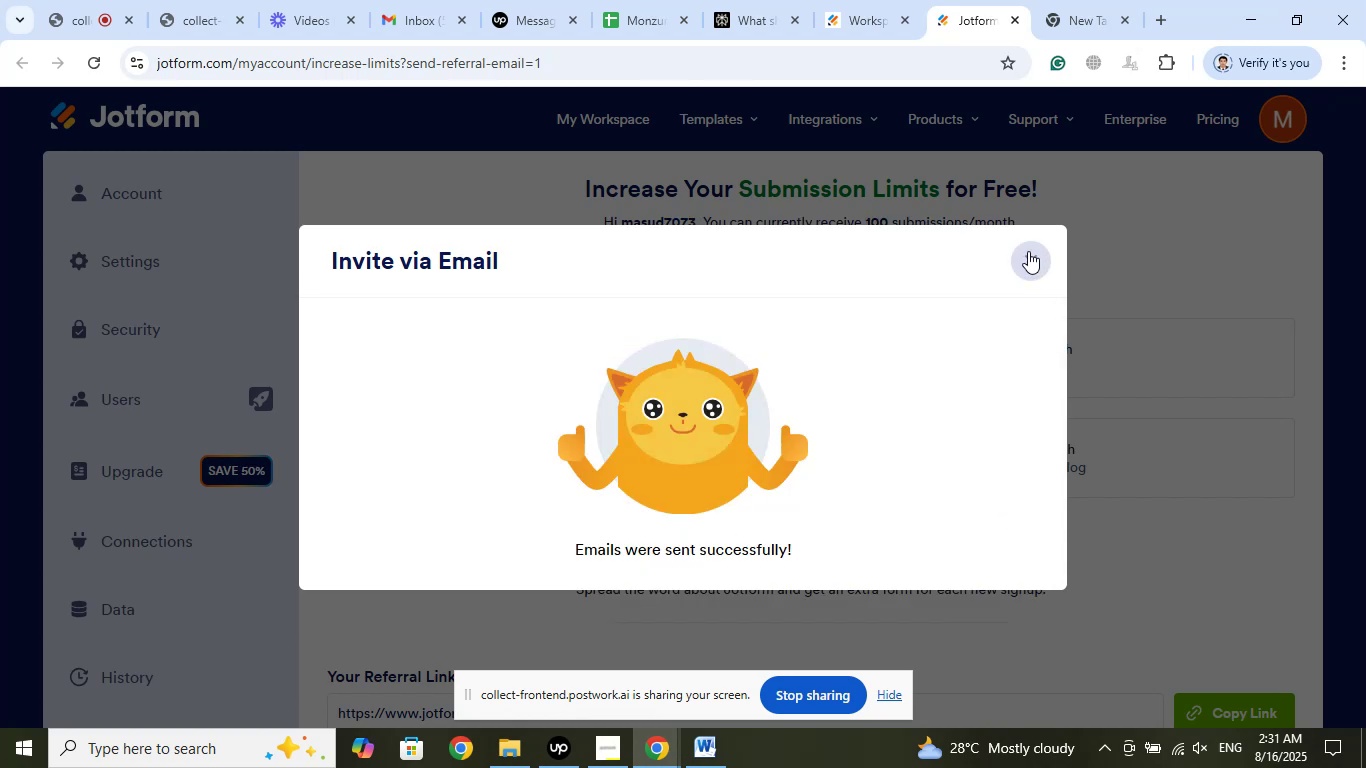 
left_click([1028, 251])
 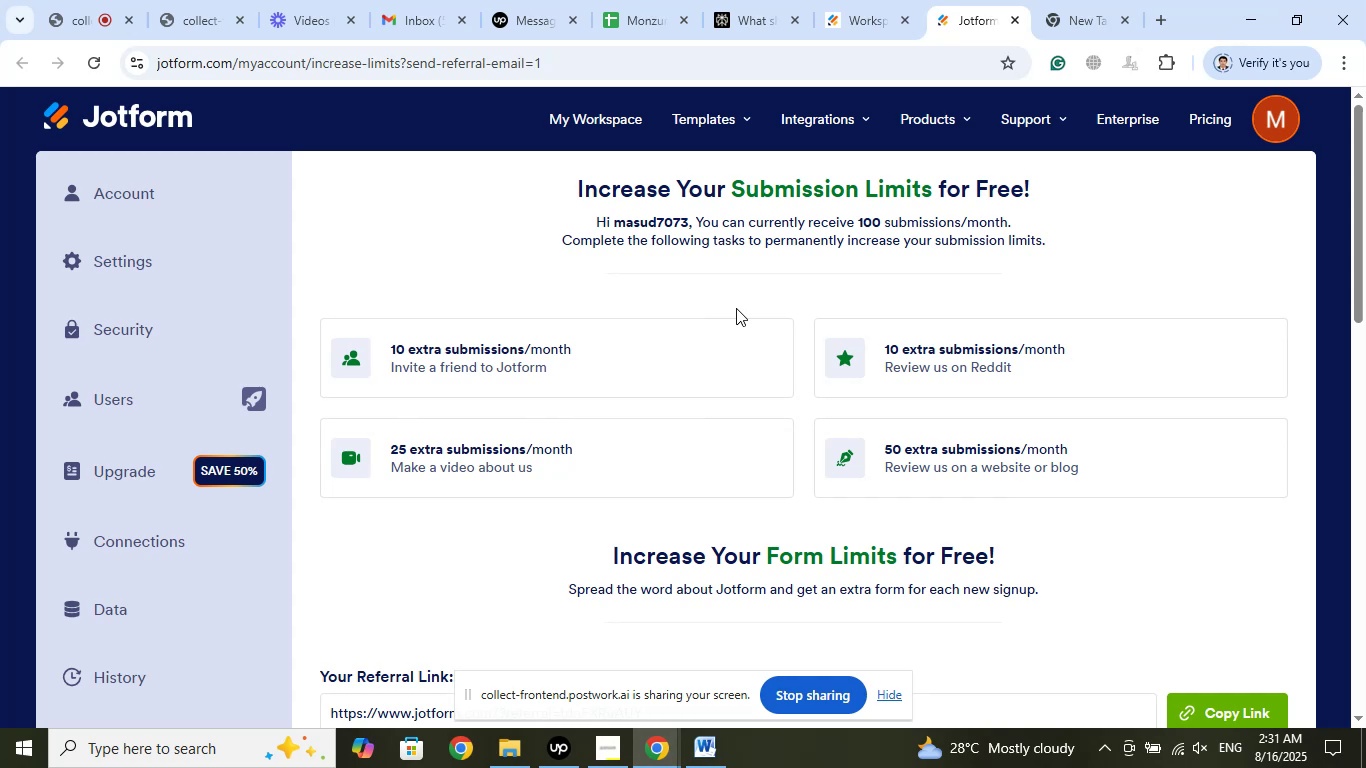 
wait(31.65)
 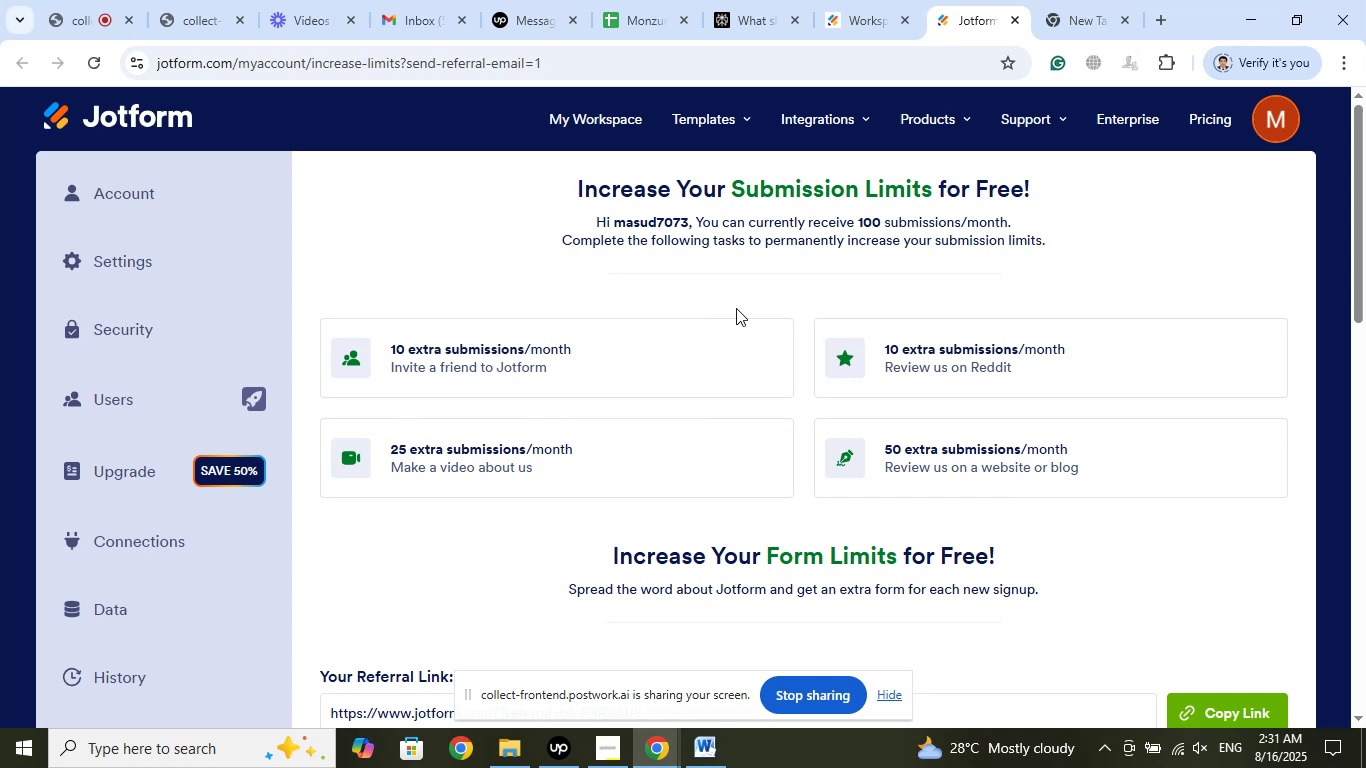 
left_click([130, 110])
 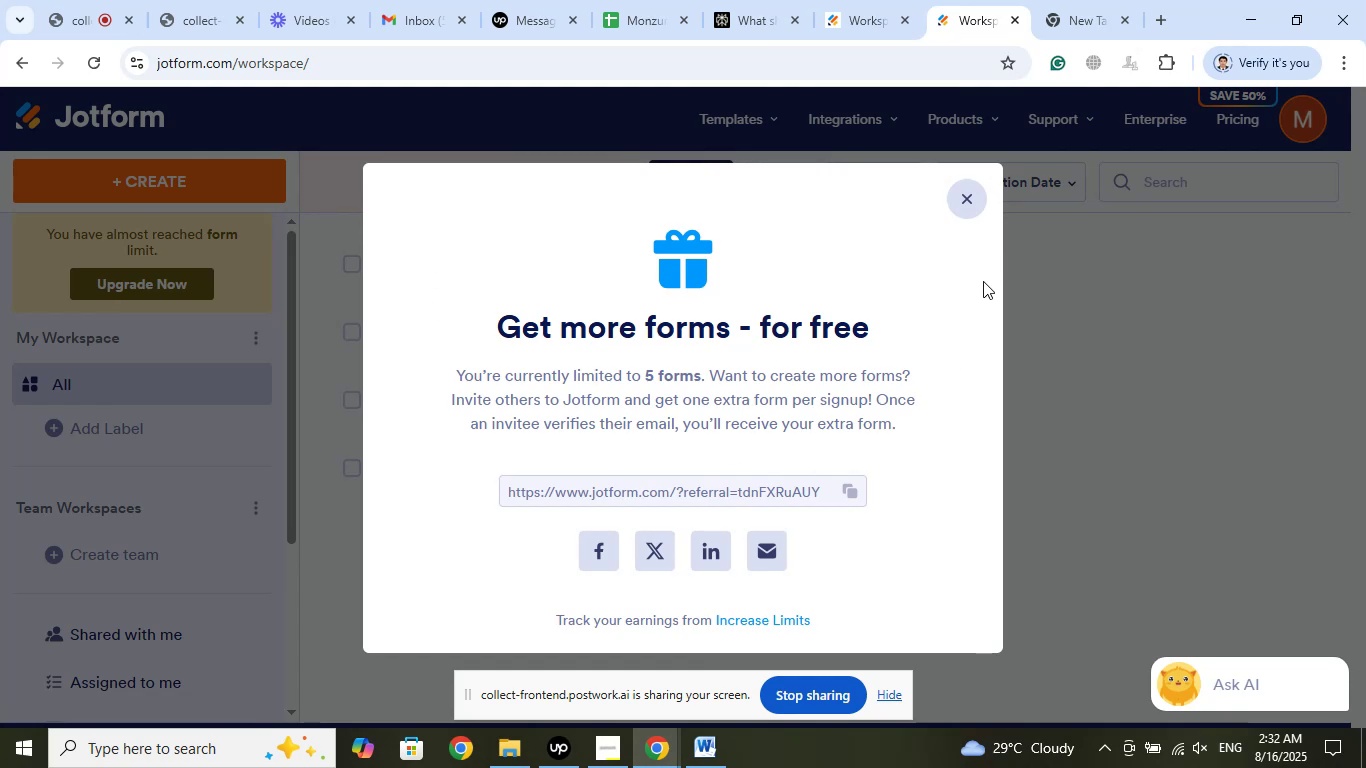 
wait(19.24)
 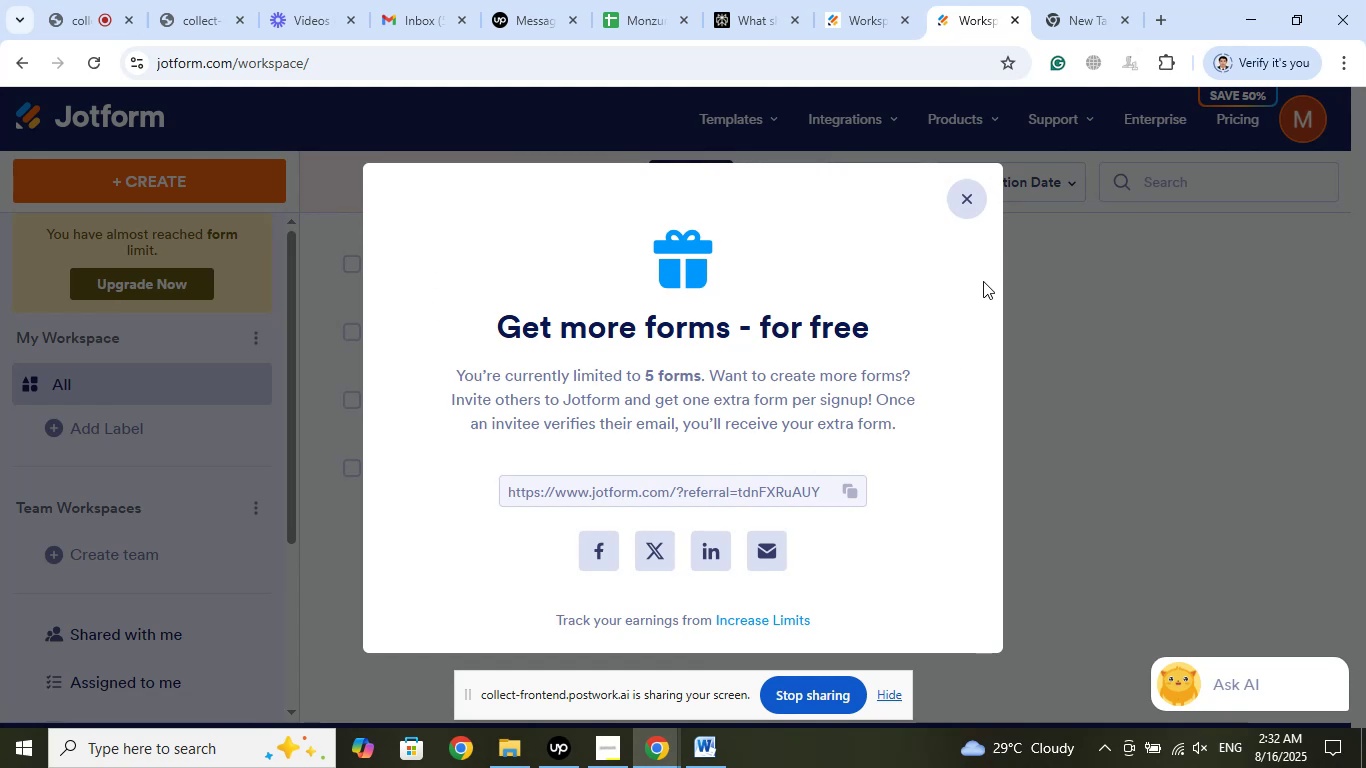 
left_click([765, 552])
 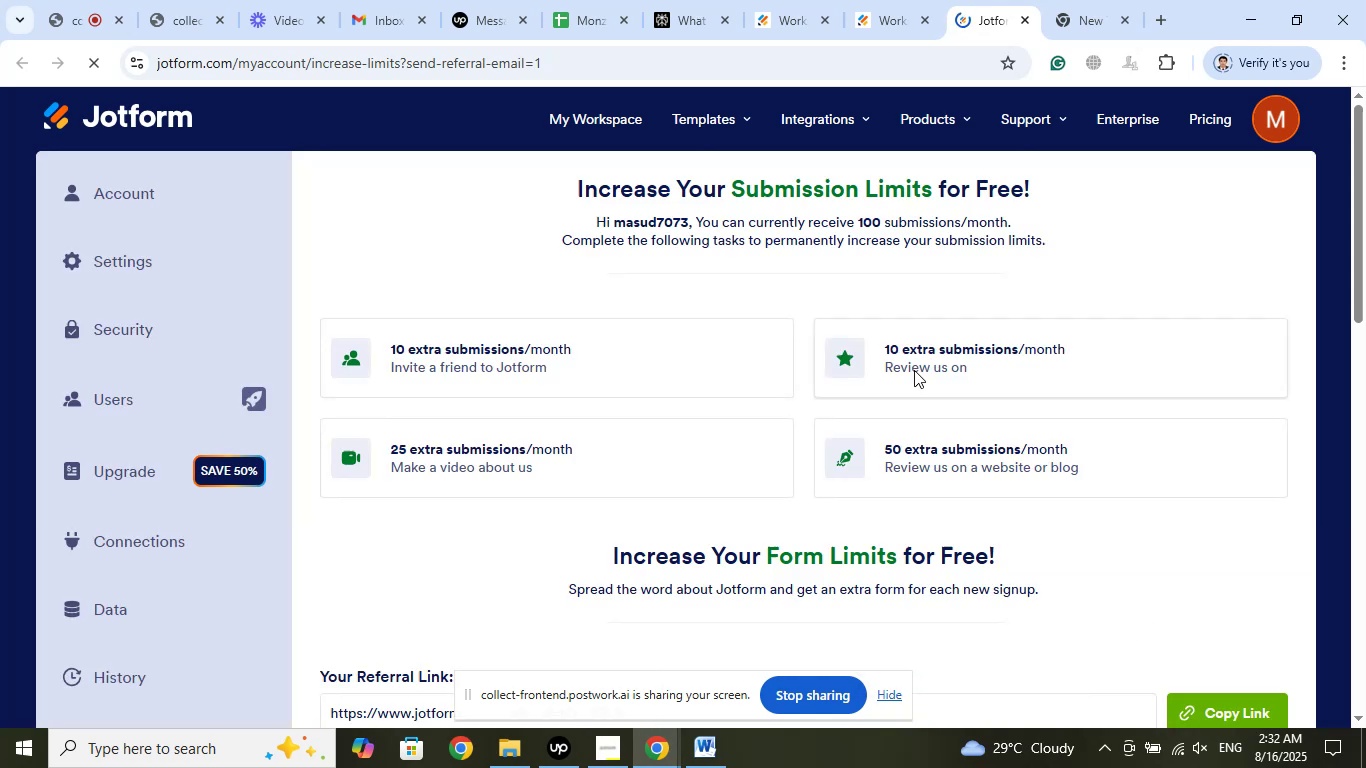 
wait(6.62)
 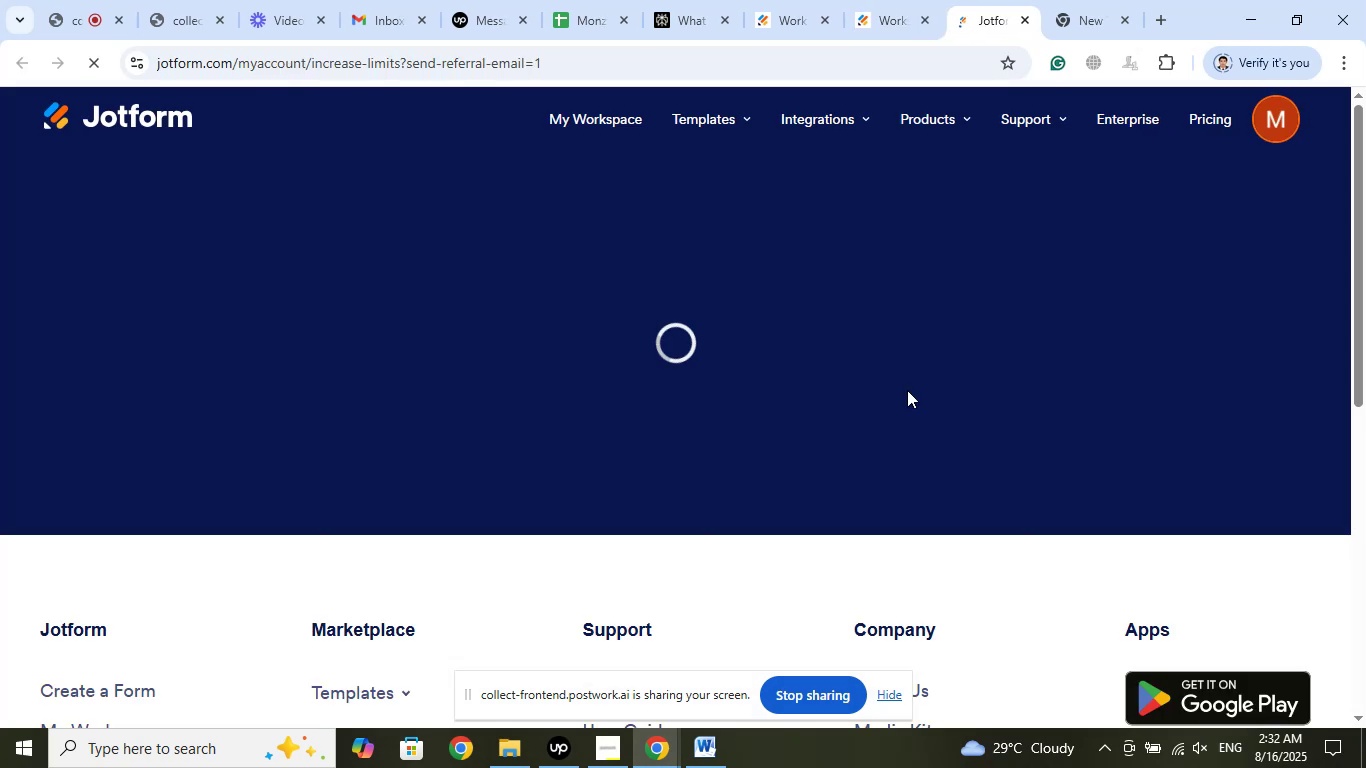 
left_click([562, 437])
 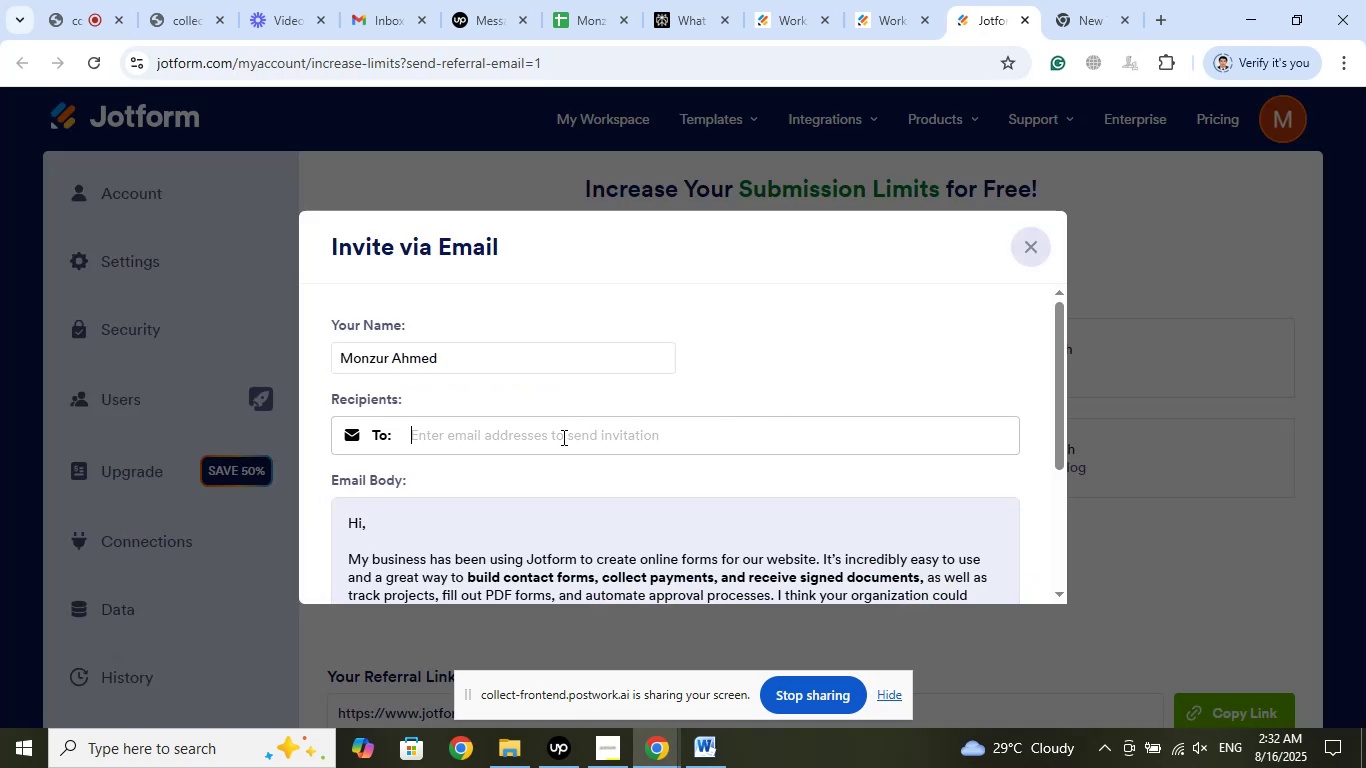 
type(fafroz1@gmail.com)
 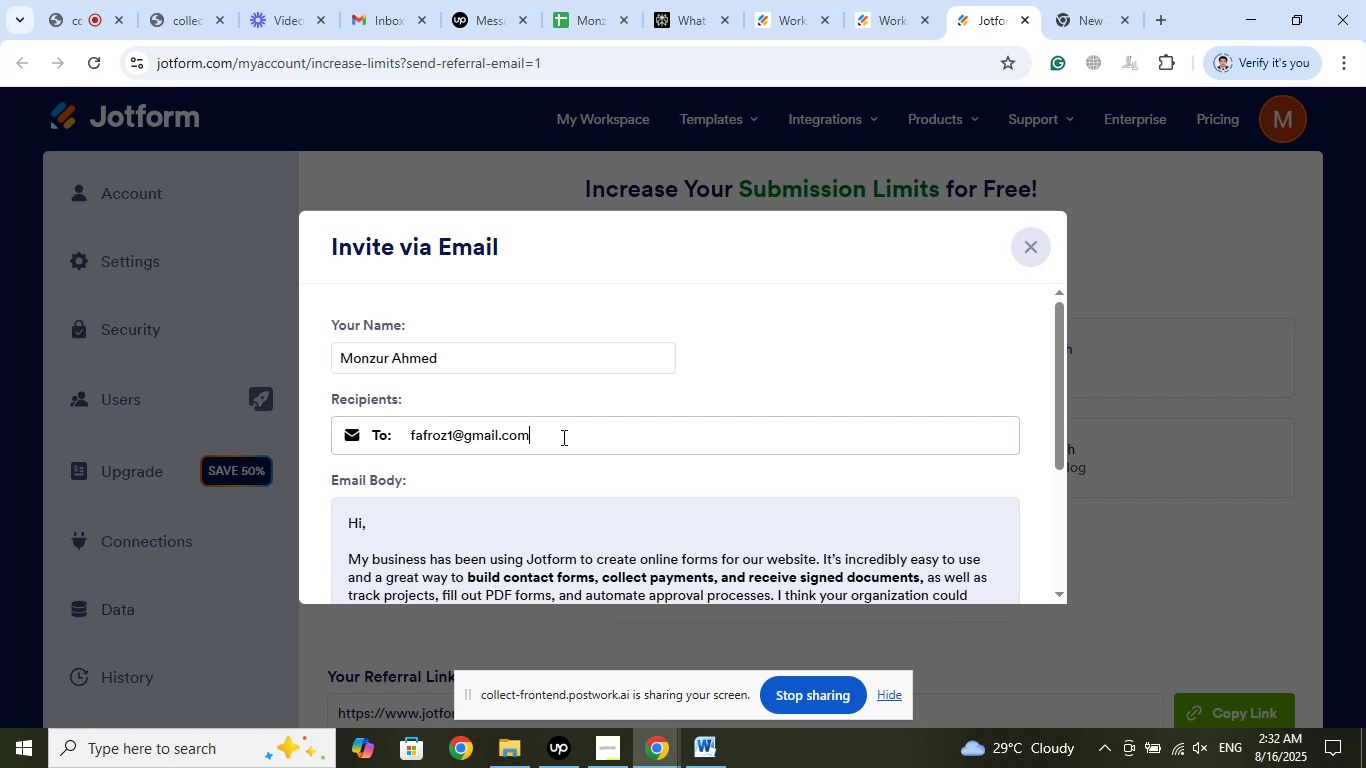 
scroll: coordinate [528, 373], scroll_direction: down, amount: 4.0
 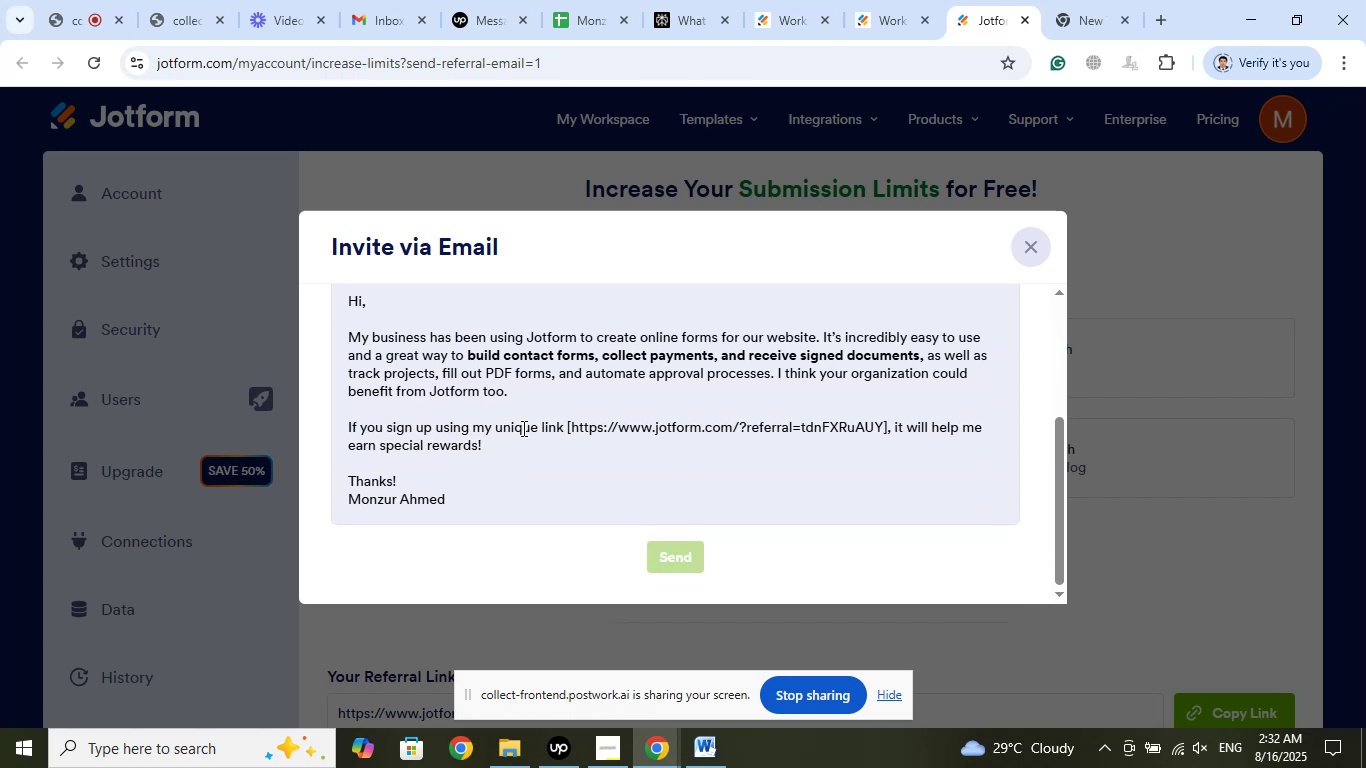 
left_click([522, 428])
 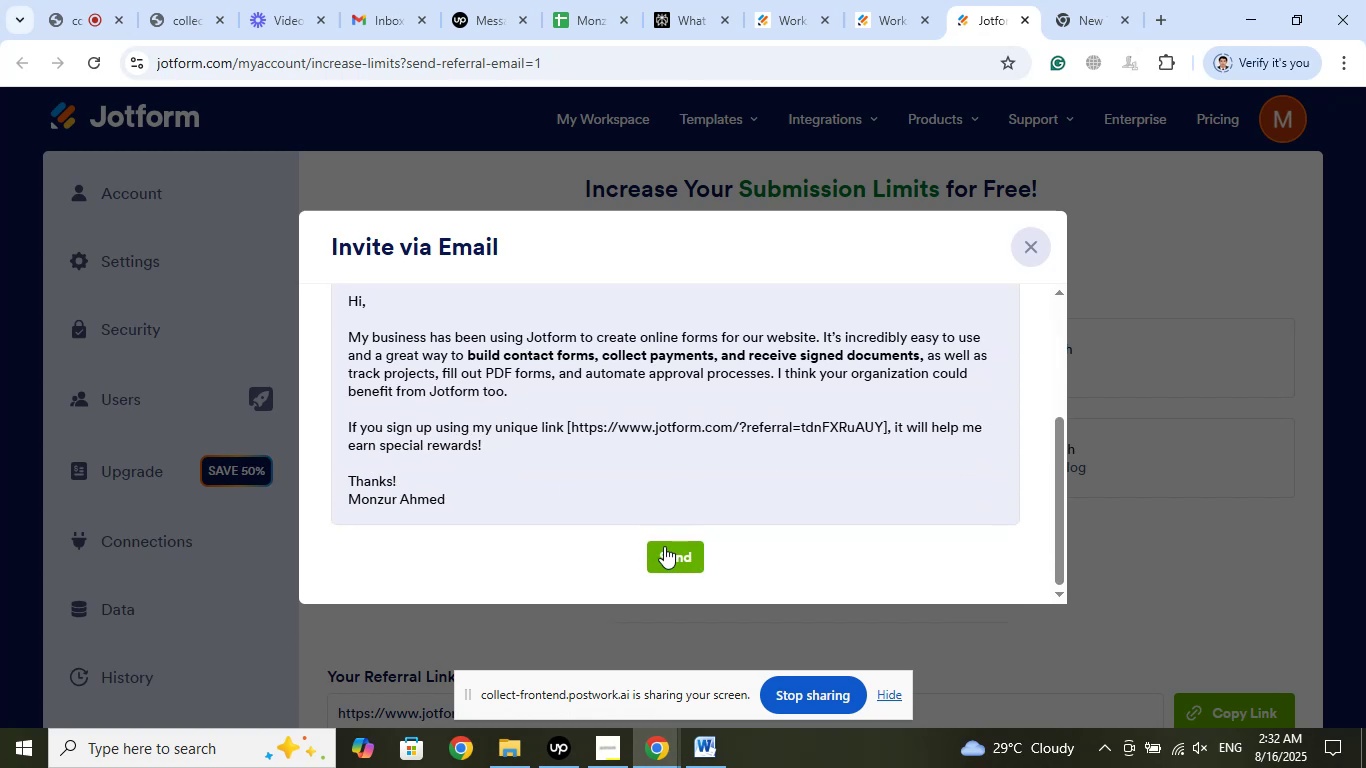 
left_click([675, 546])
 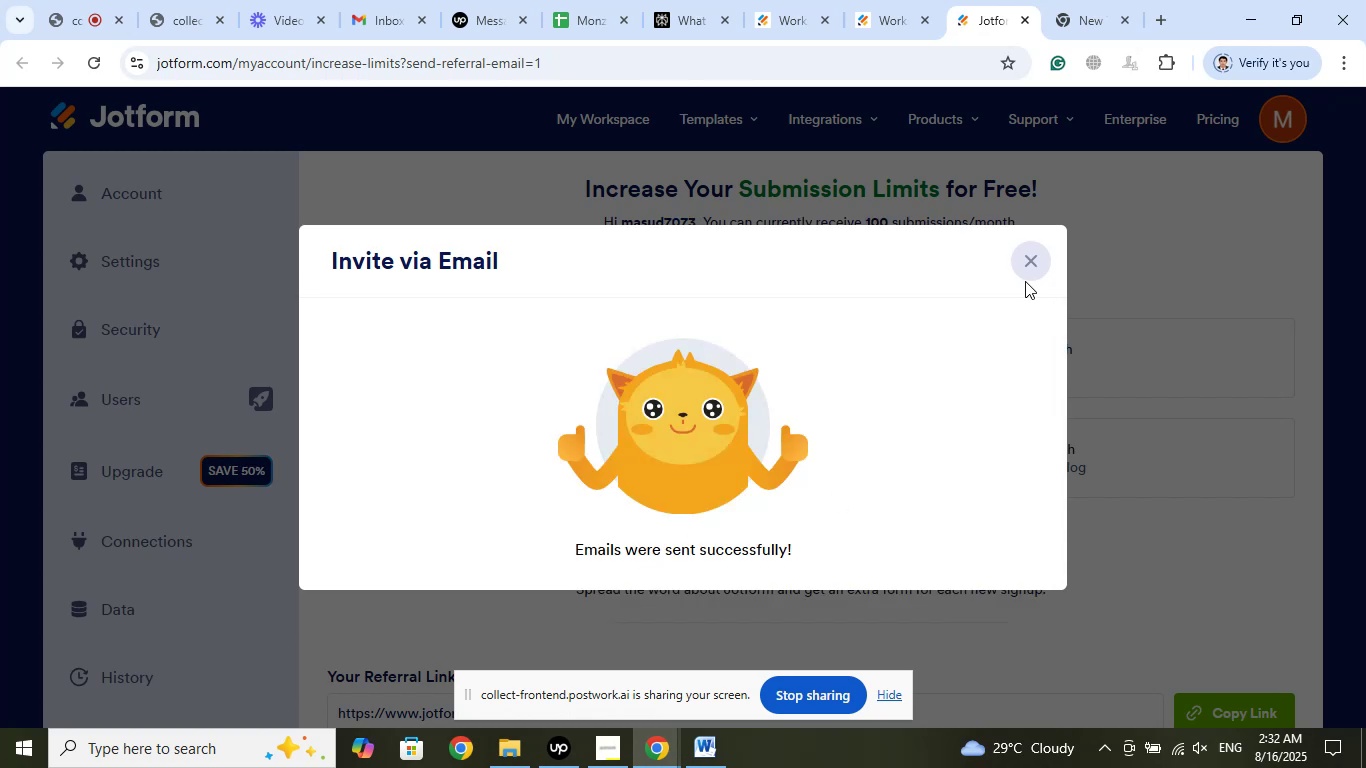 
left_click([1033, 256])
 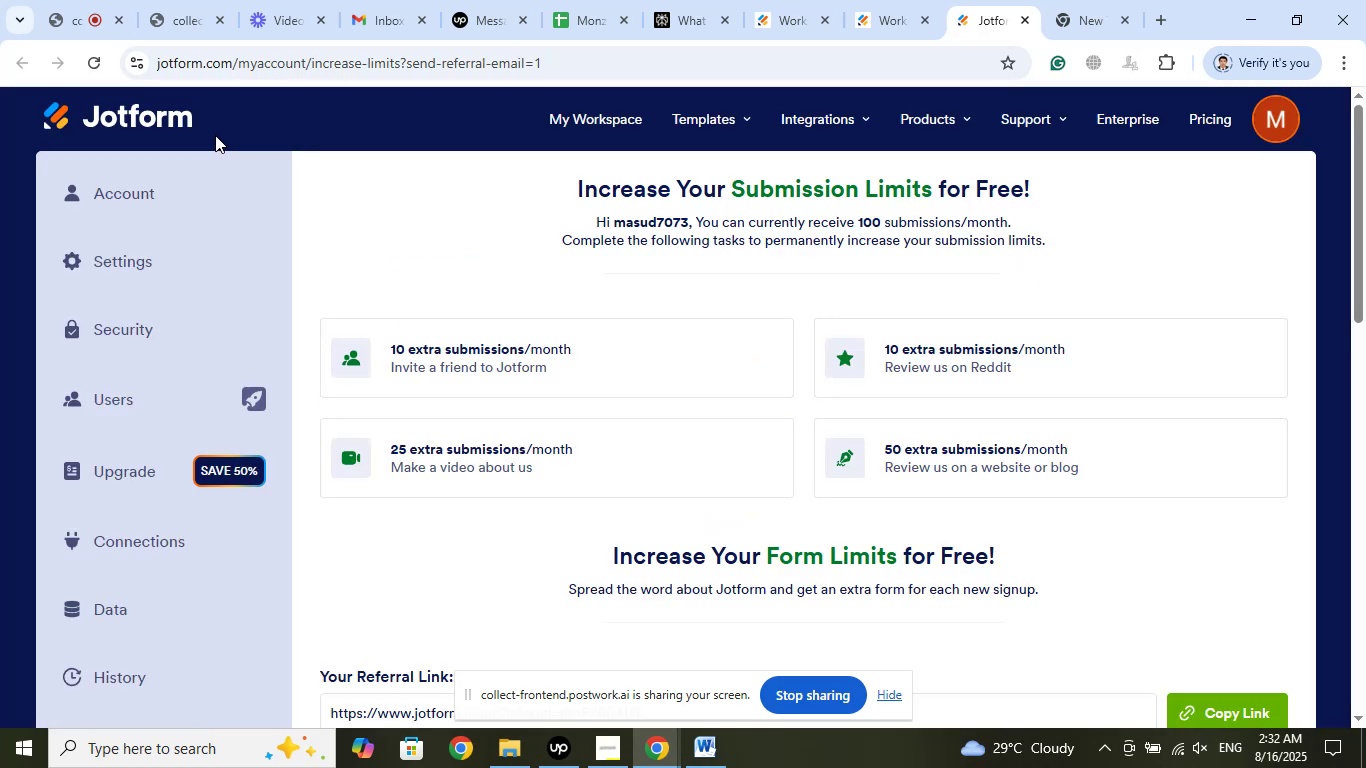 
left_click([138, 120])
 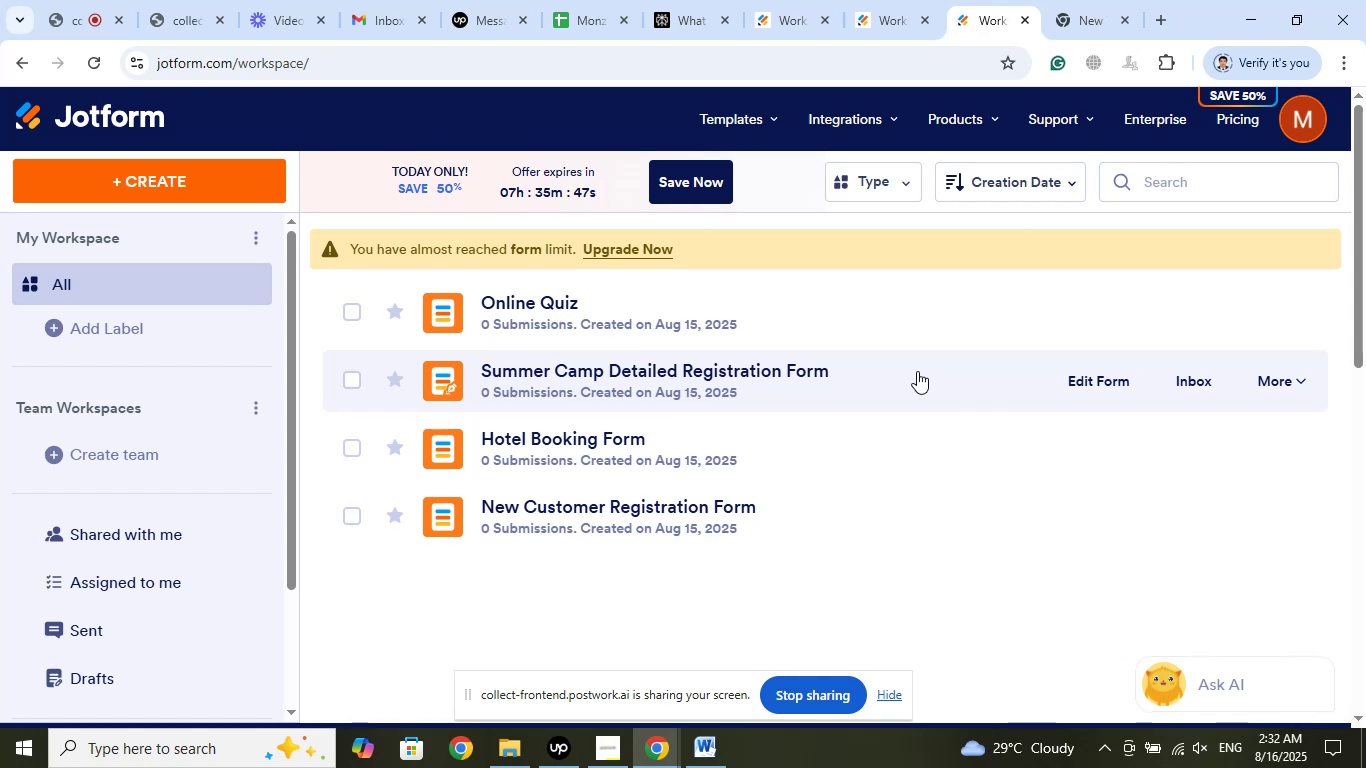 
wait(13.65)
 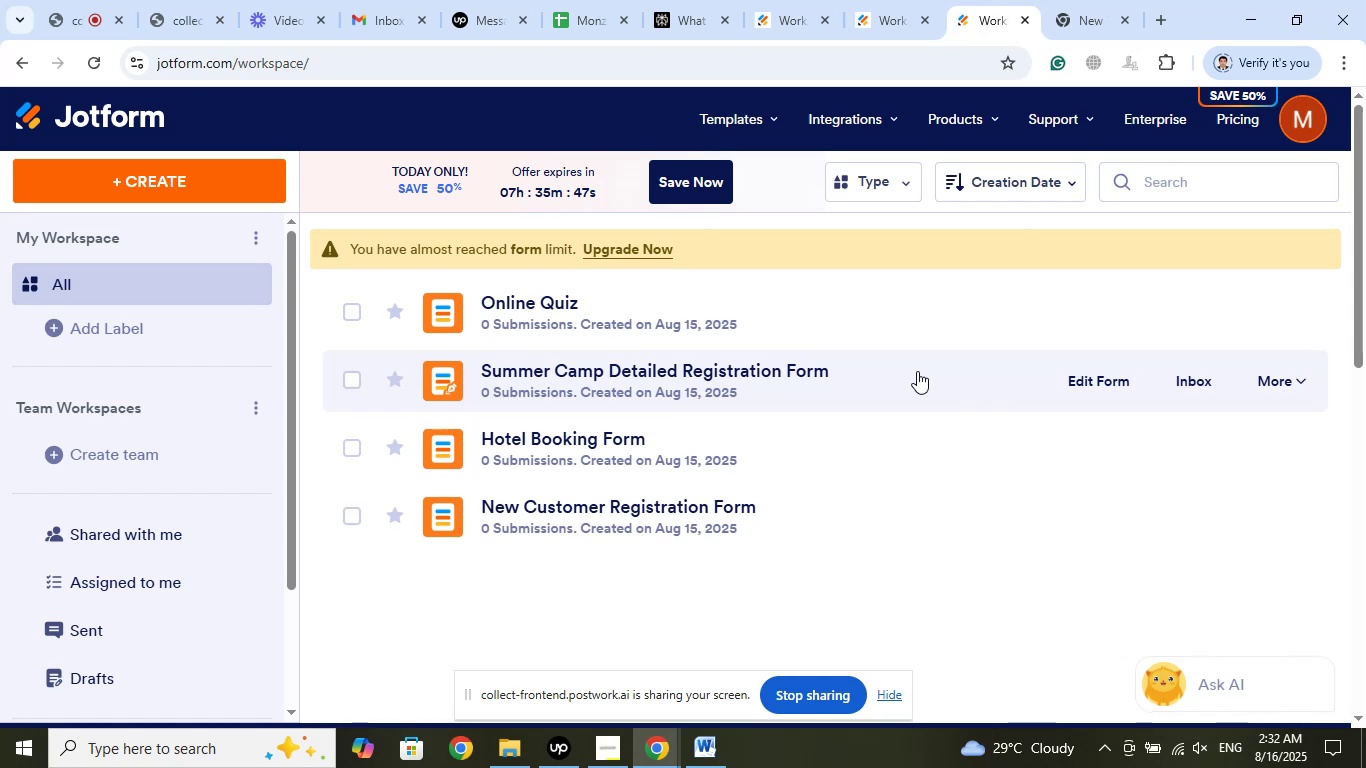 
left_click([778, 554])
 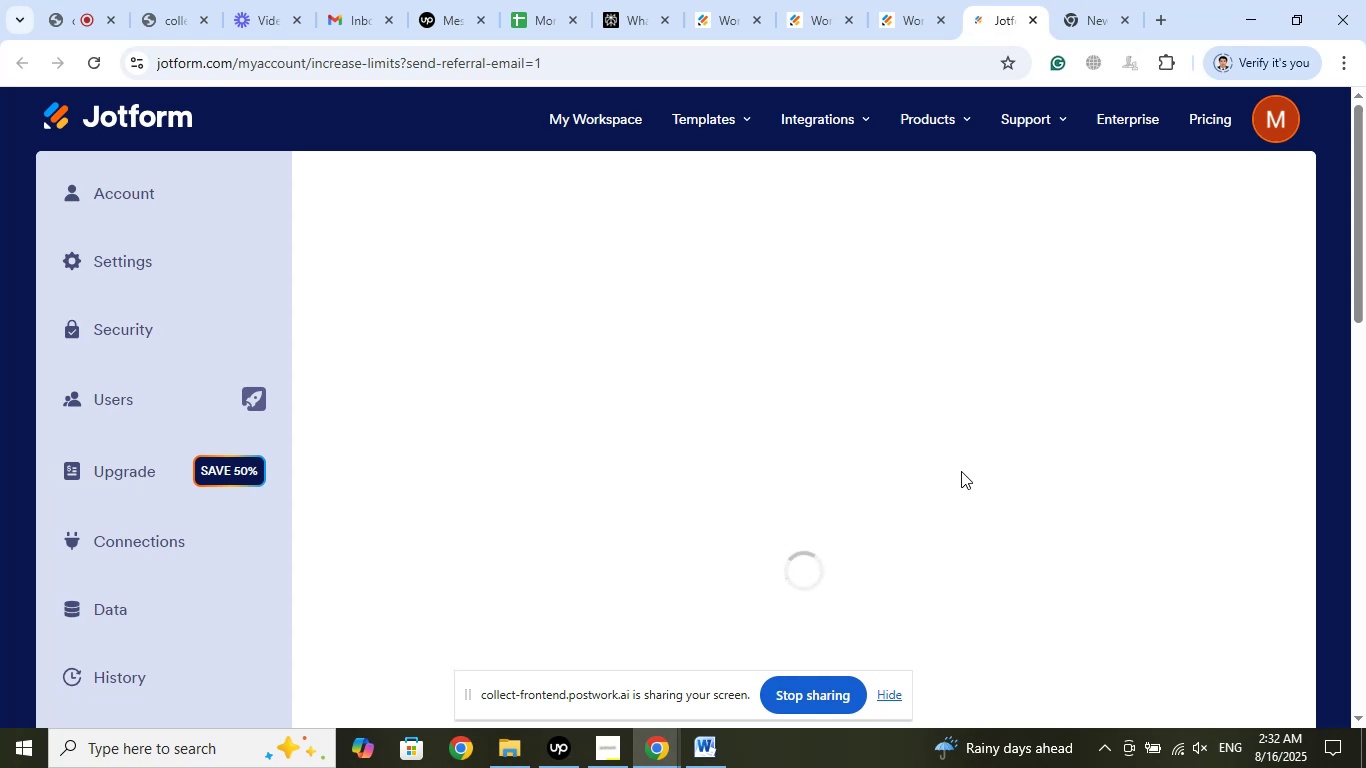 
wait(6.37)
 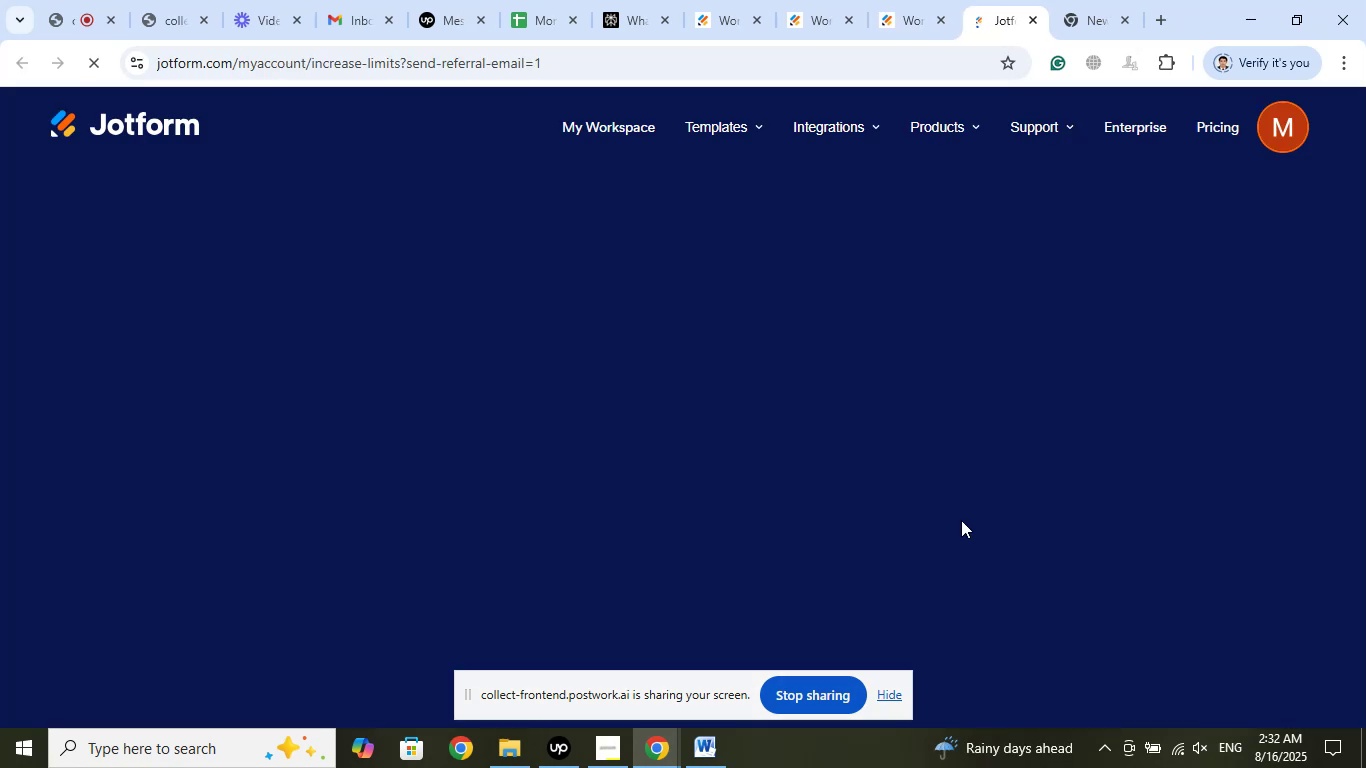 
left_click([576, 440])
 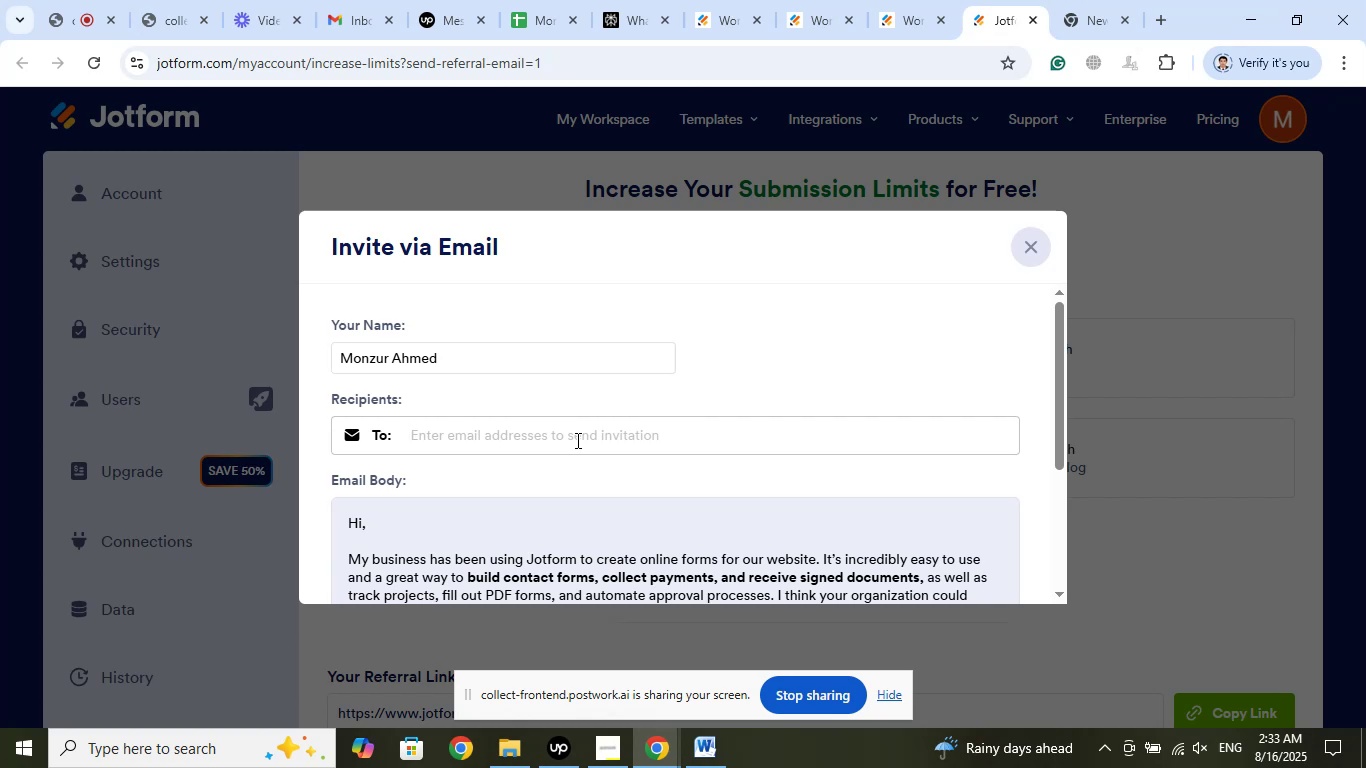 
wait(35.47)
 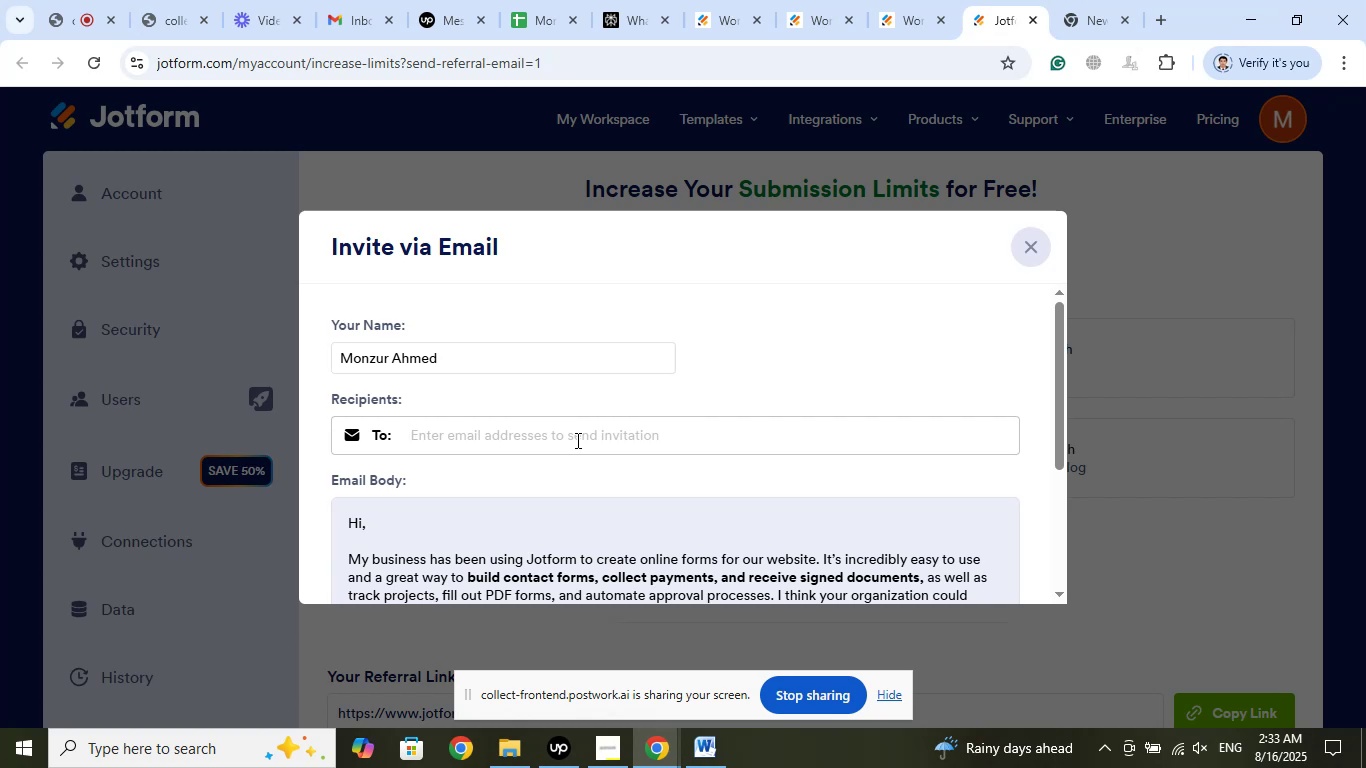 
type(isratsuma1987@gf)
key(Backspace)
type(mail.com)
 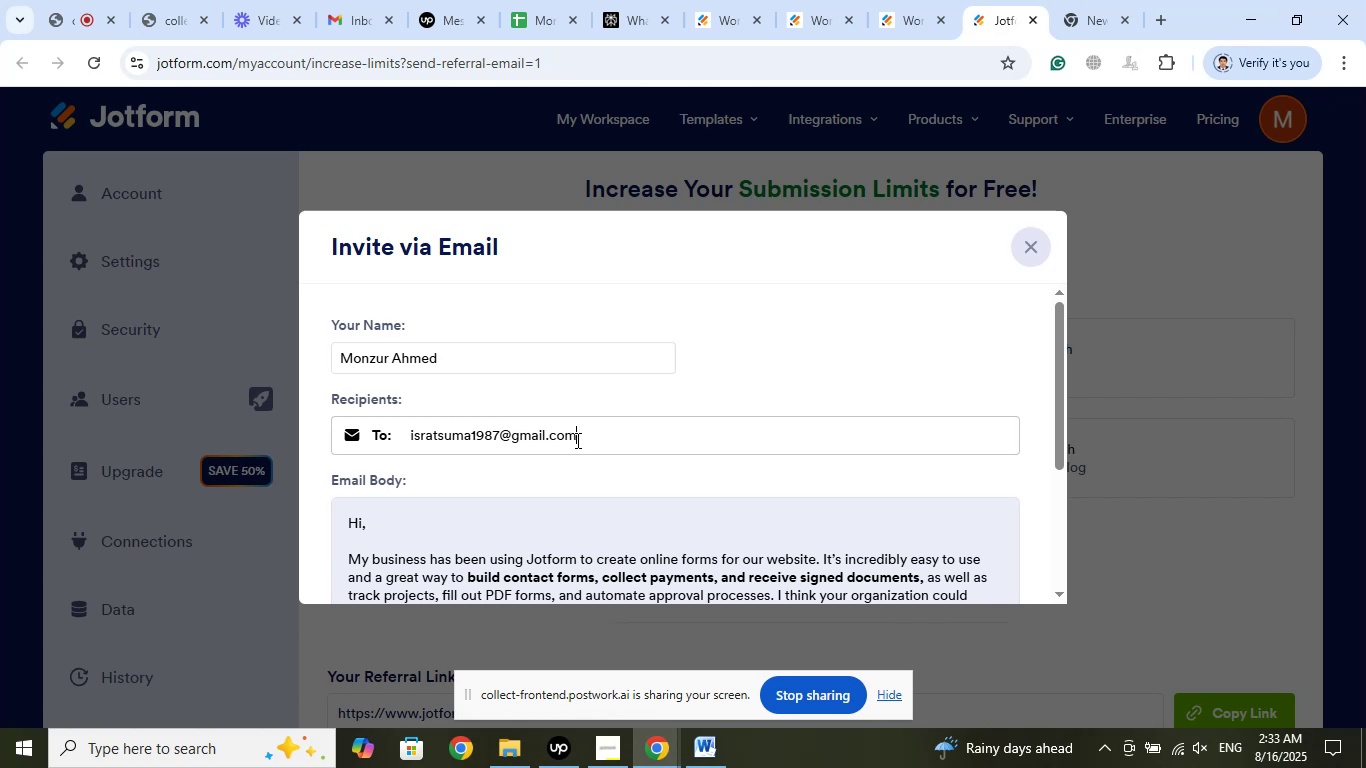 
scroll: coordinate [541, 463], scroll_direction: down, amount: 3.0
 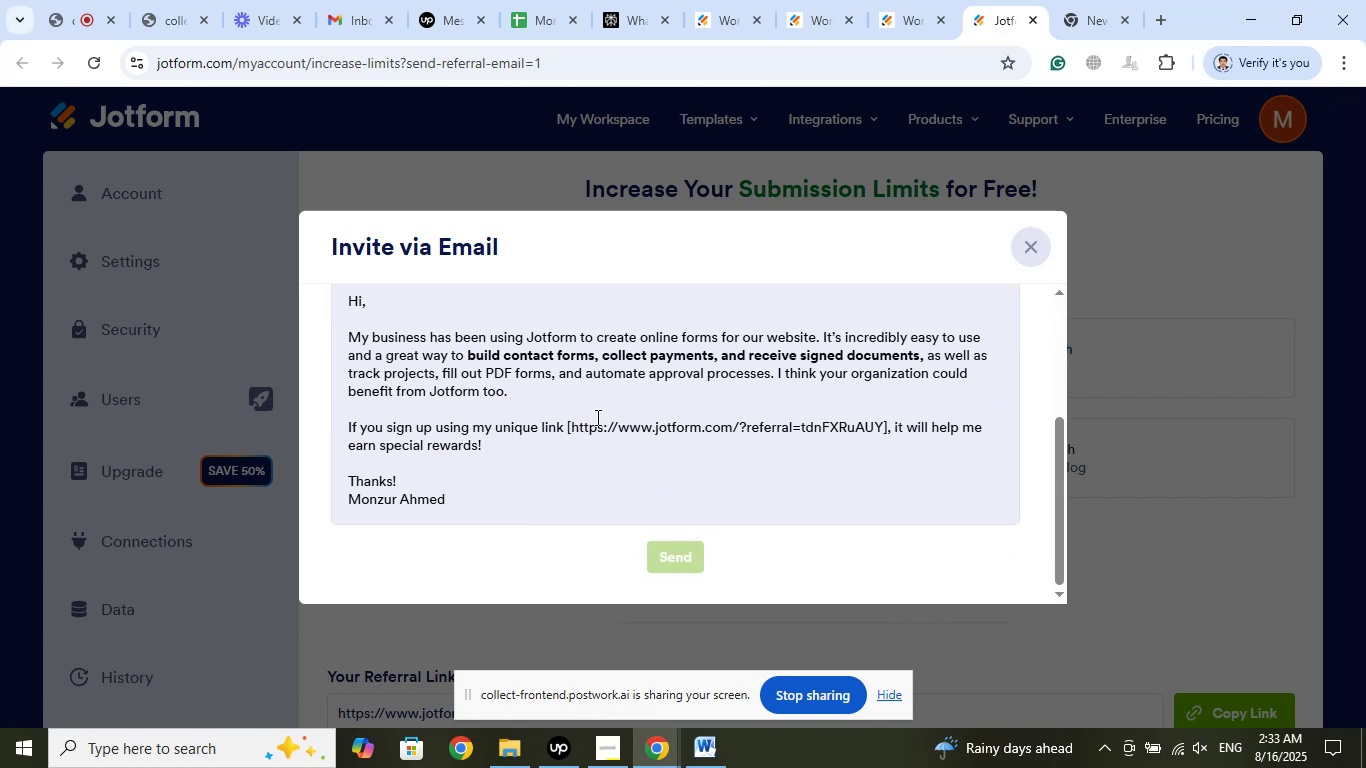 
left_click([598, 406])
 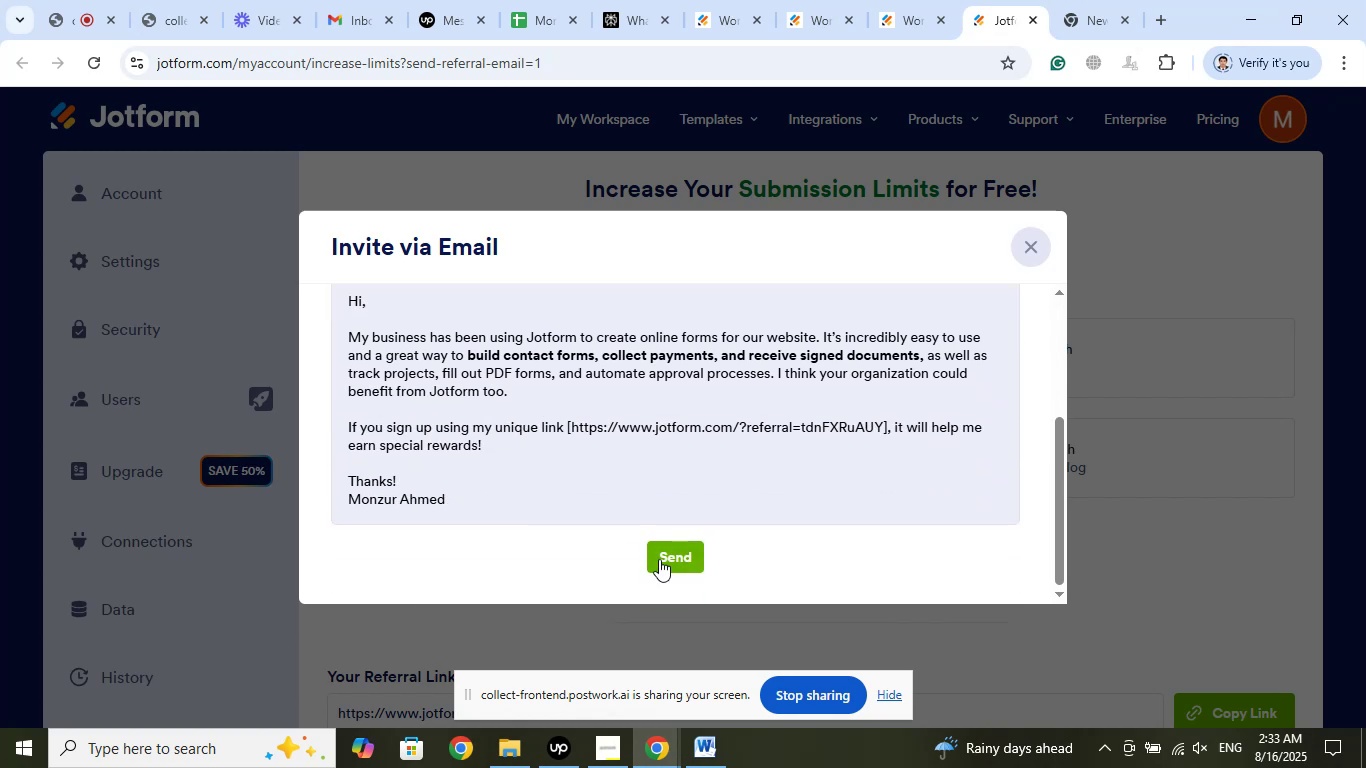 
left_click([661, 559])
 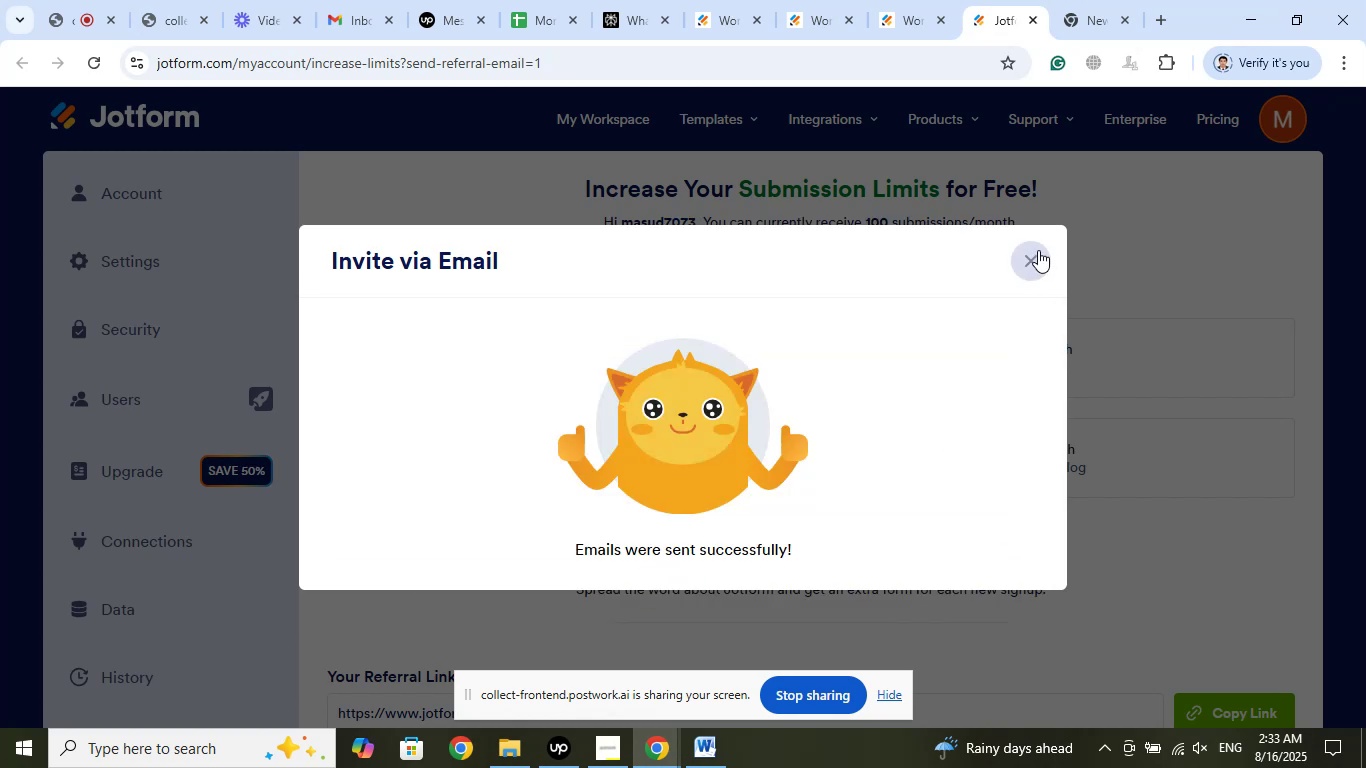 
left_click([1032, 261])
 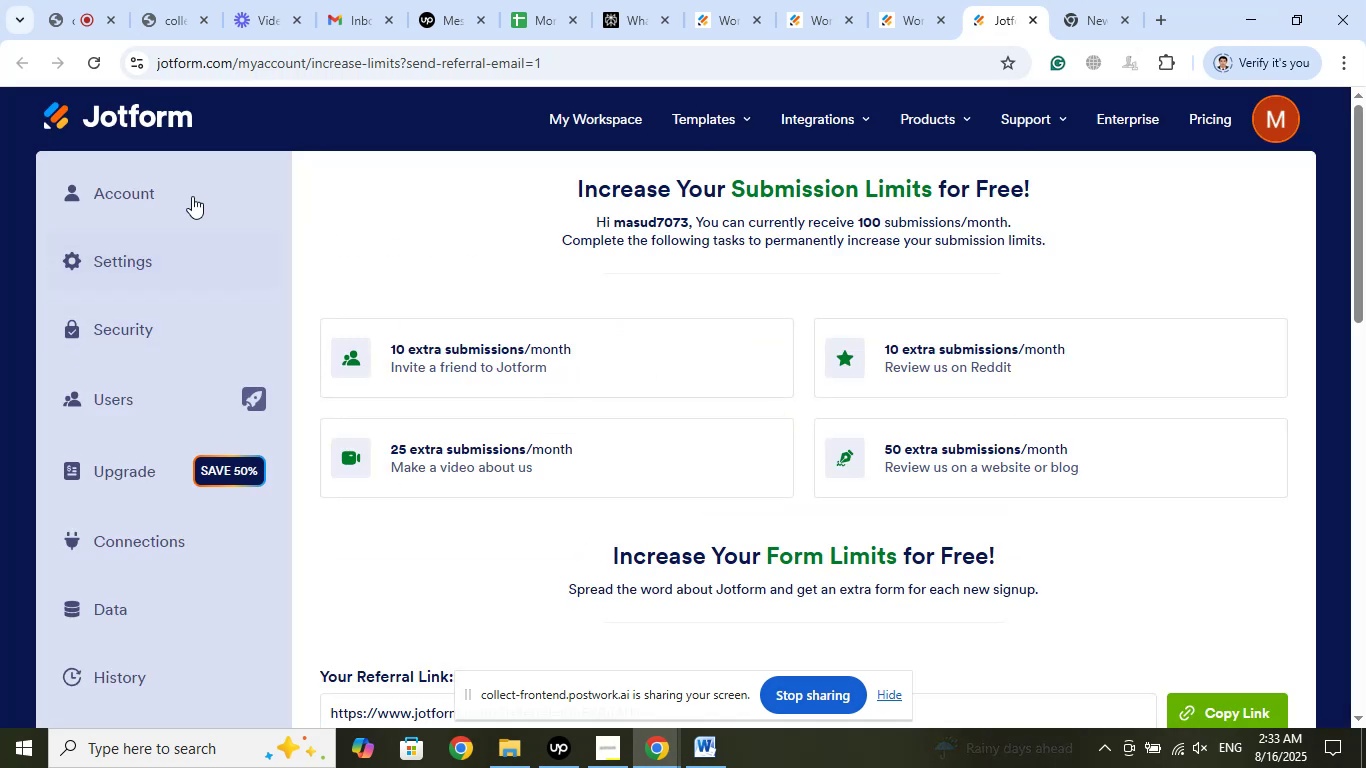 
left_click([139, 135])
 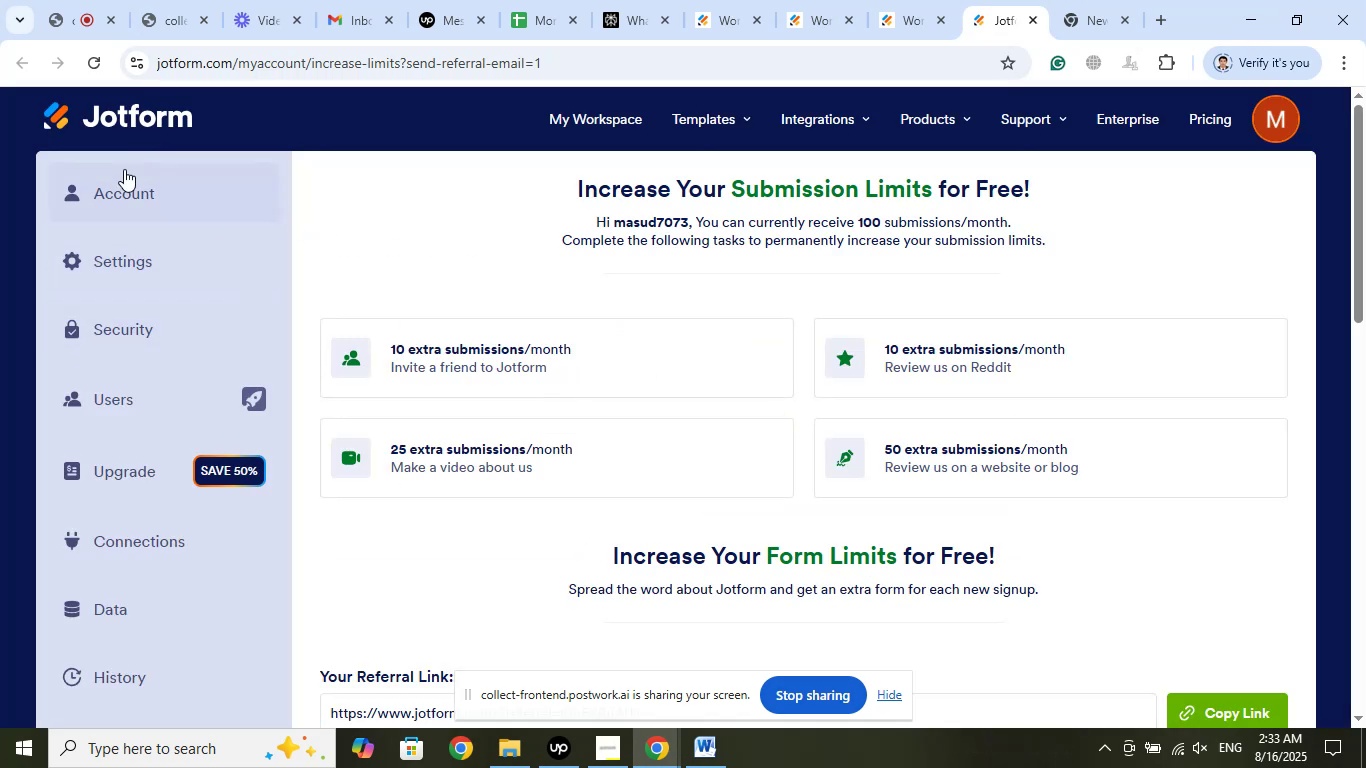 
left_click([141, 135])
 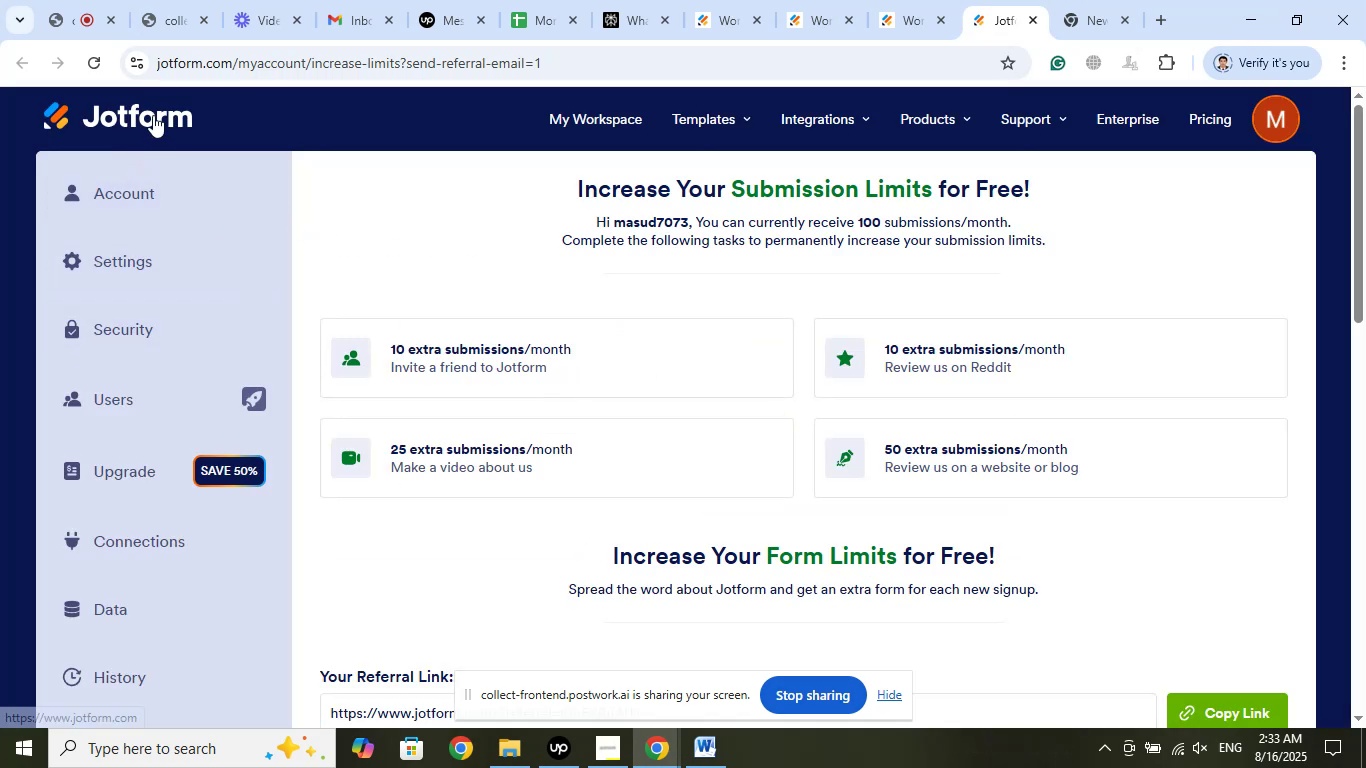 
left_click([153, 115])
 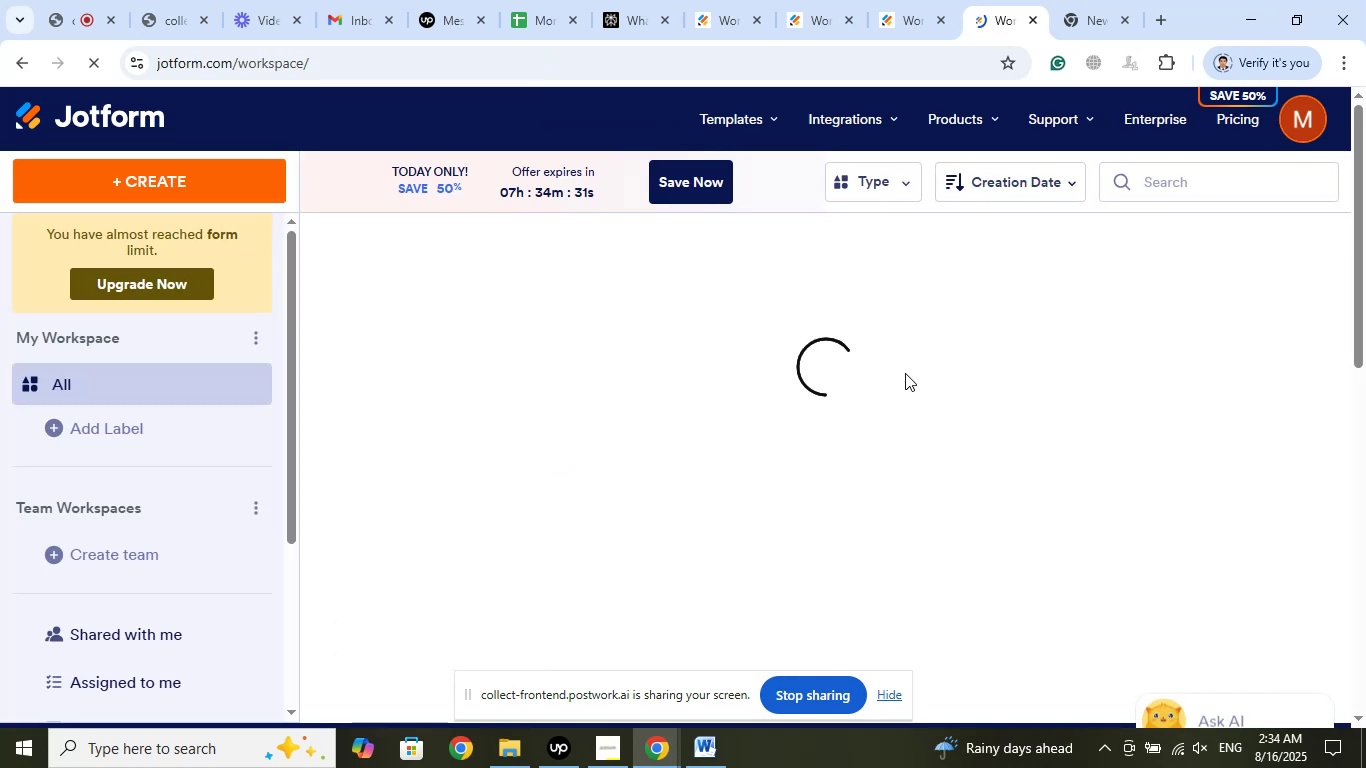 
wait(12.04)
 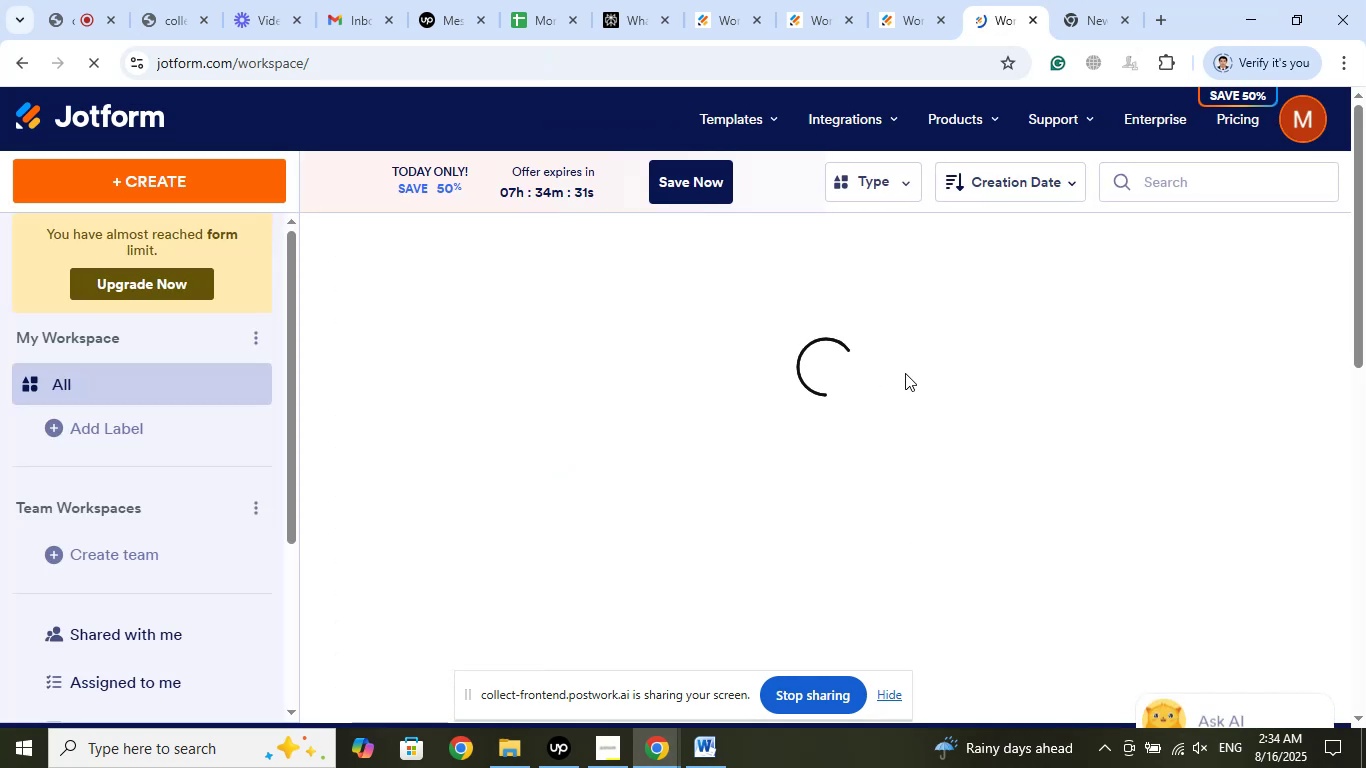 
left_click([964, 198])
 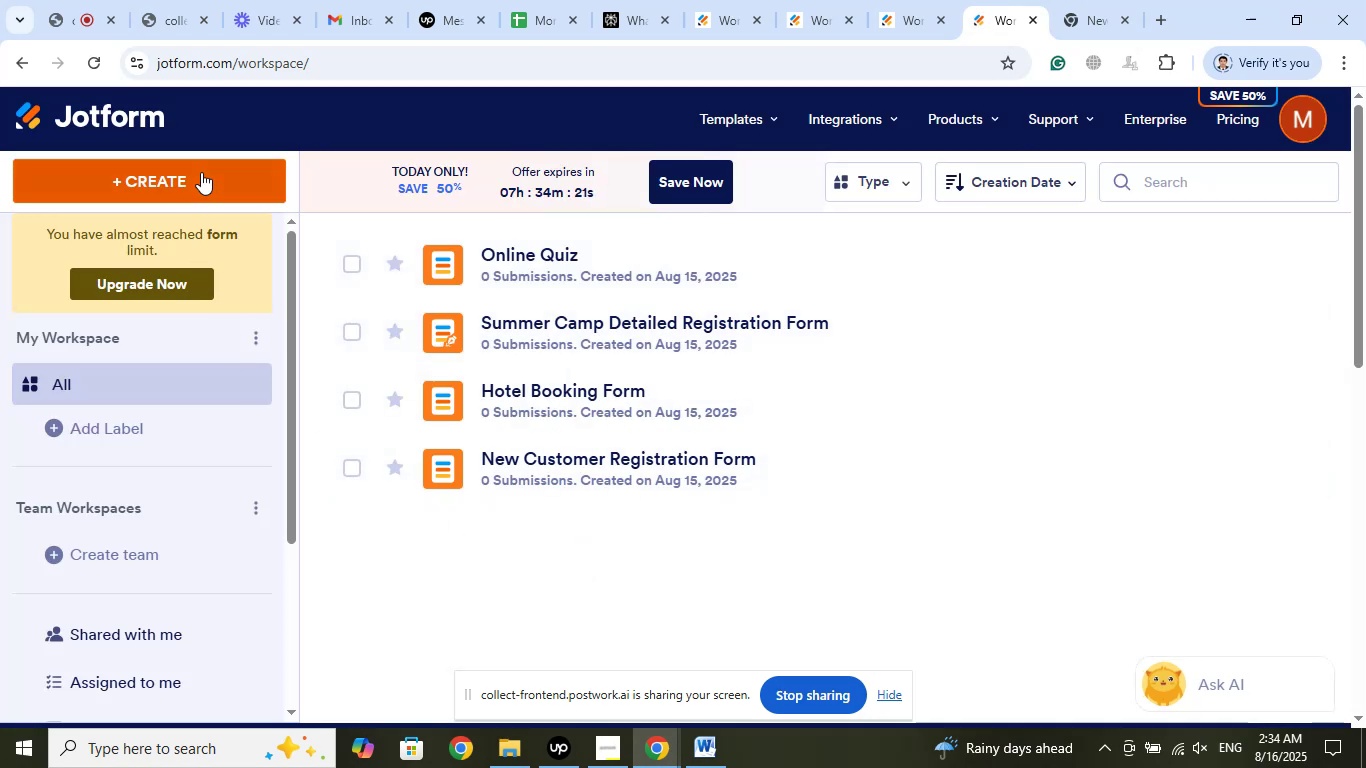 
wait(9.29)
 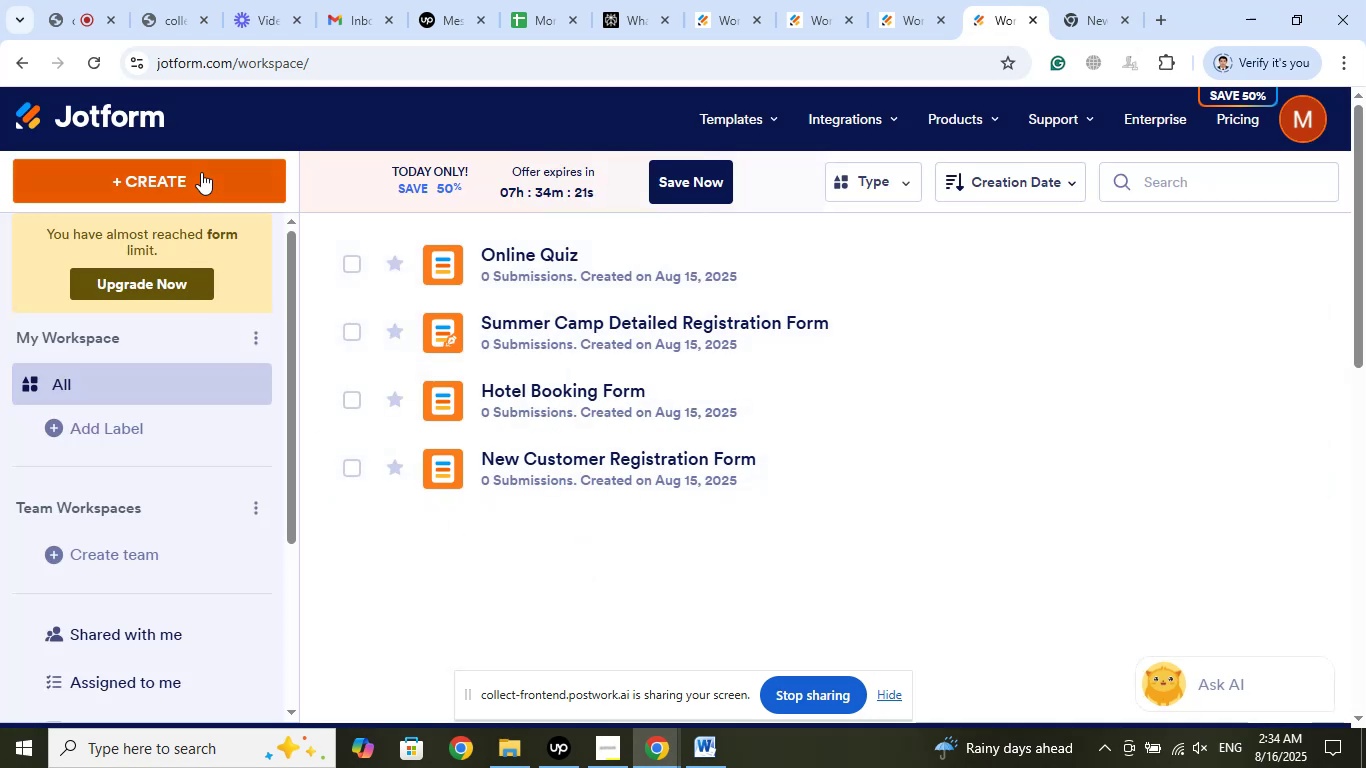 
left_click([201, 172])
 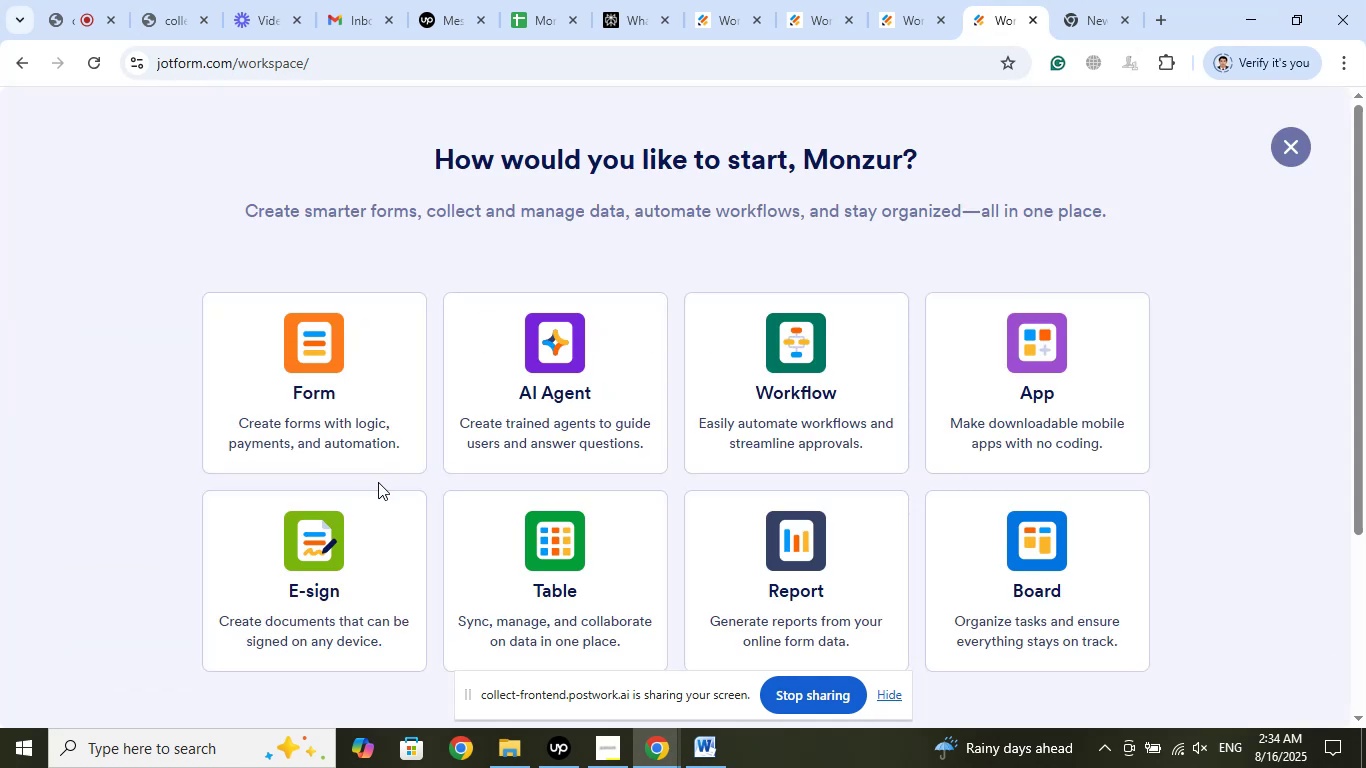 
left_click([340, 410])
 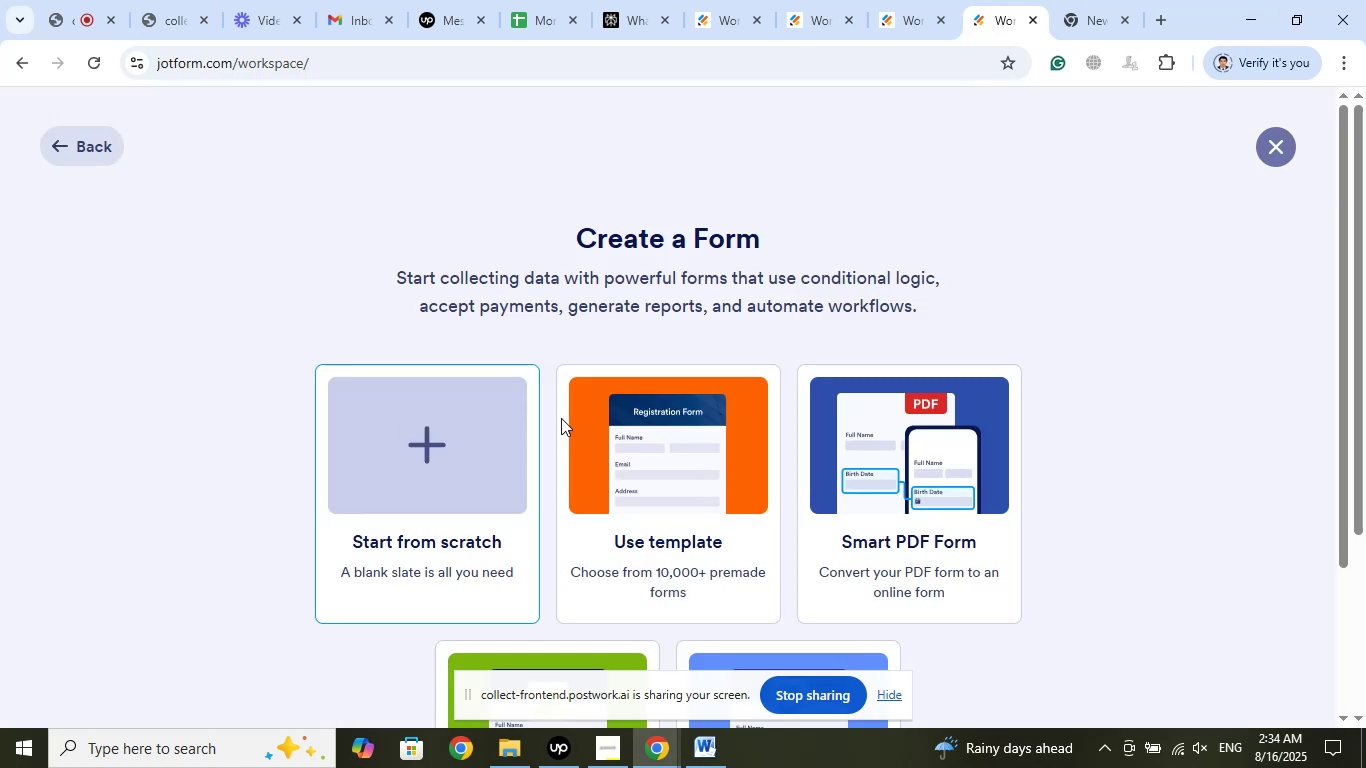 
left_click([676, 412])
 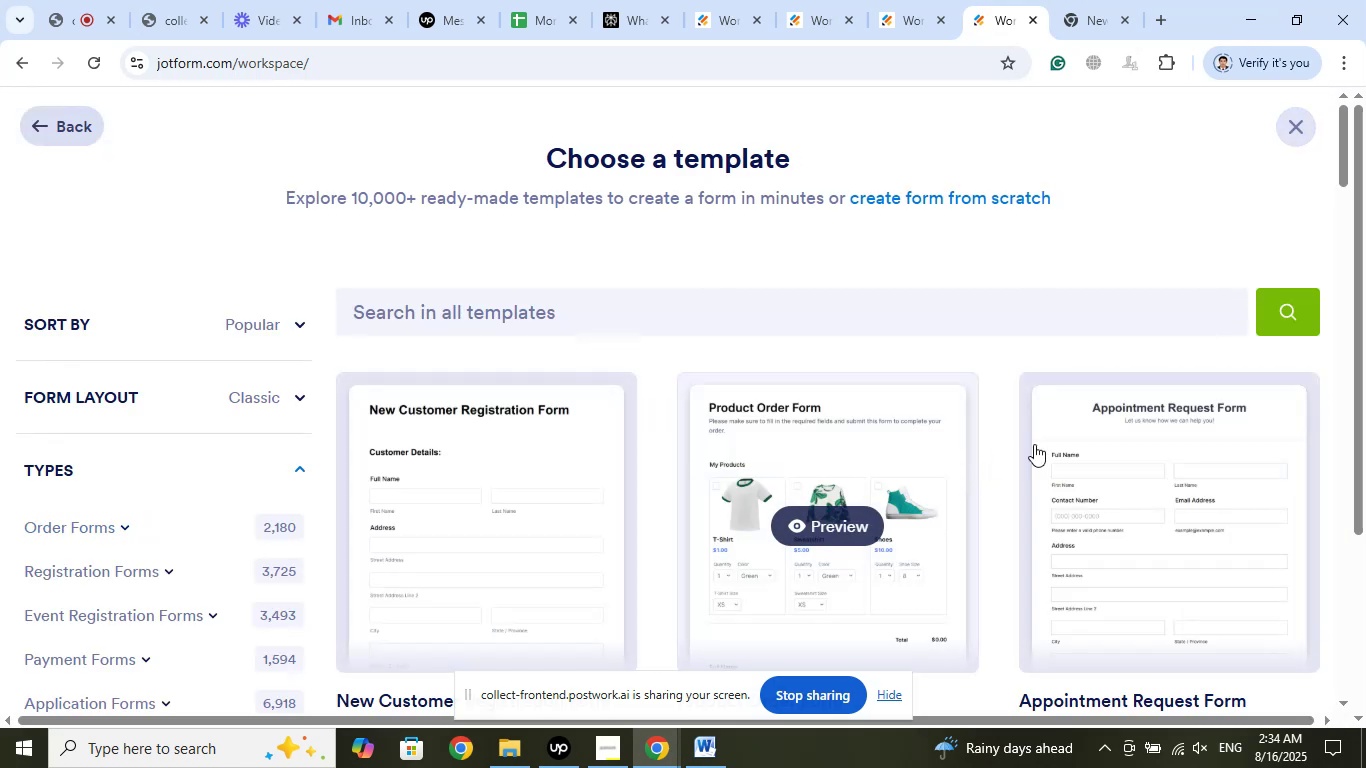 
scroll: coordinate [1068, 343], scroll_direction: down, amount: 3.0
 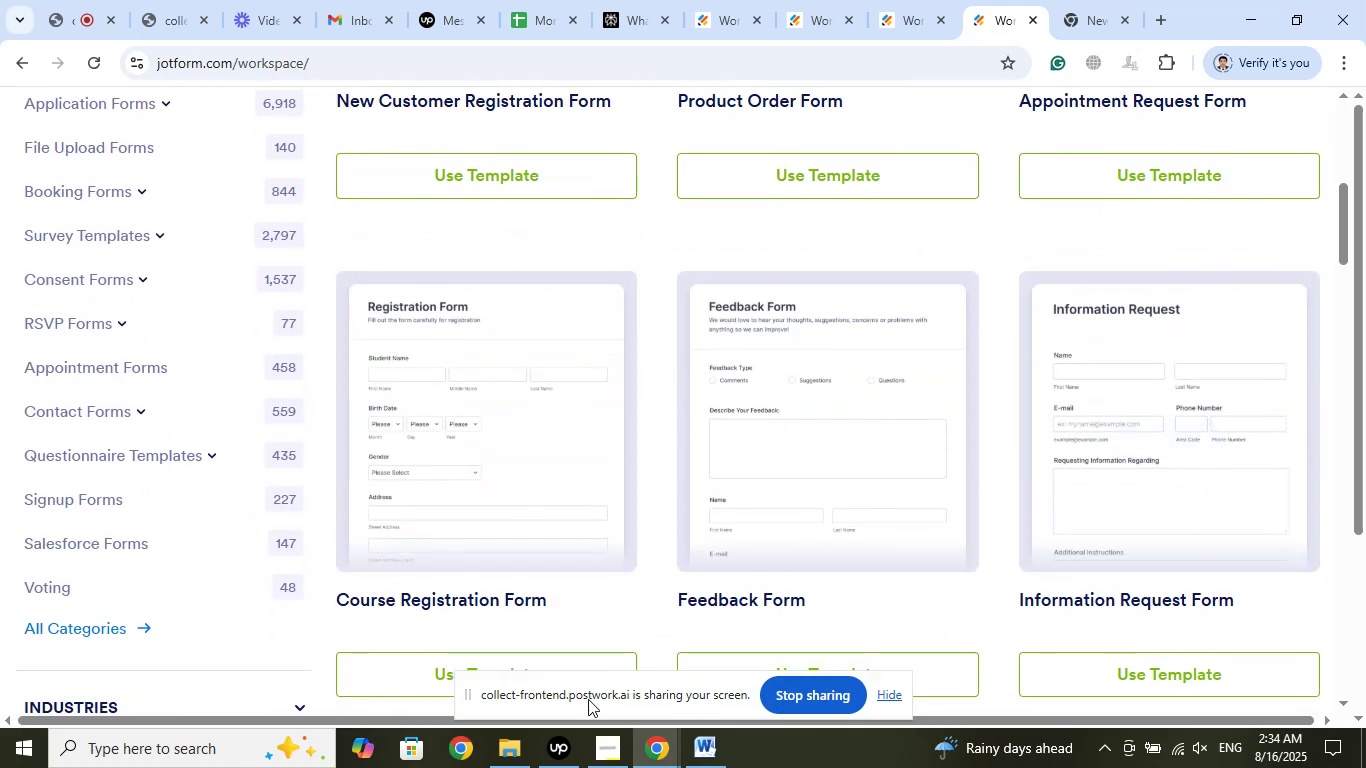 
left_click([558, 744])
 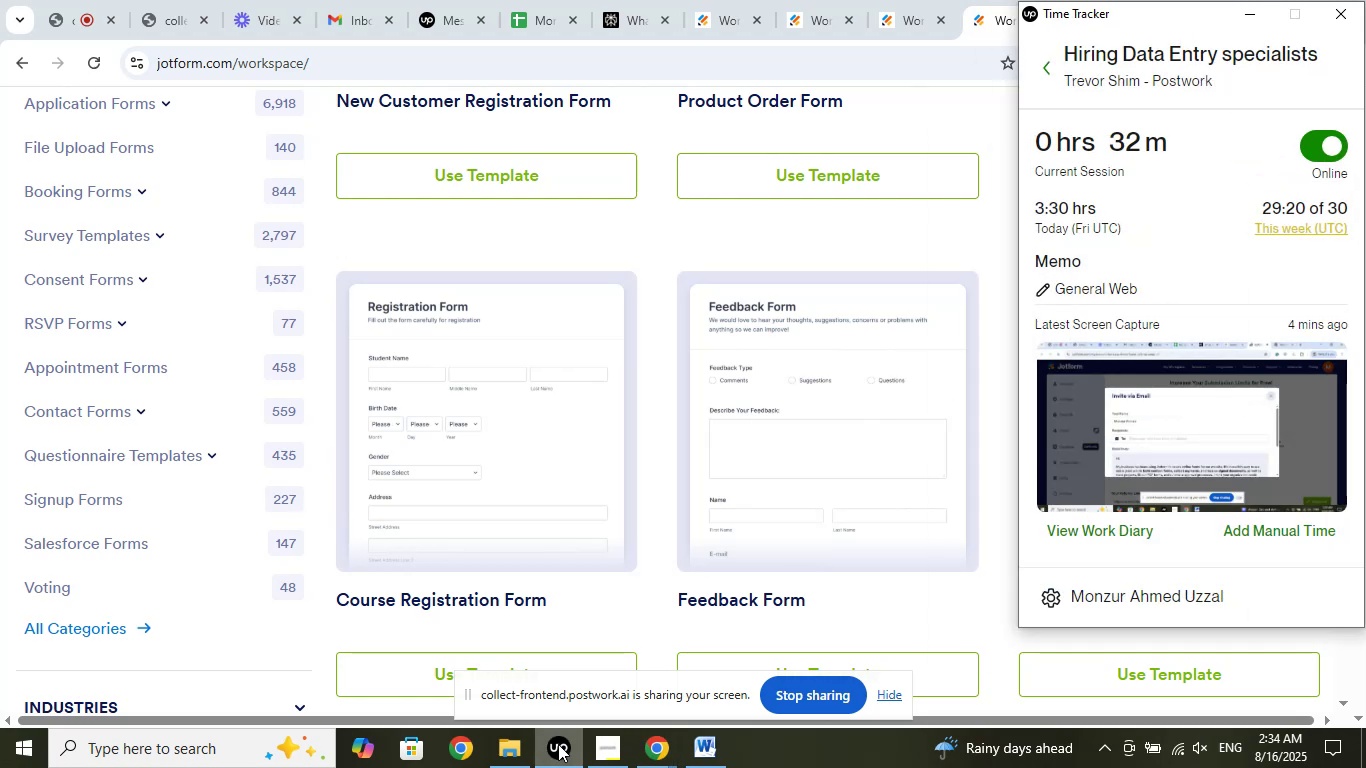 
left_click([558, 744])
 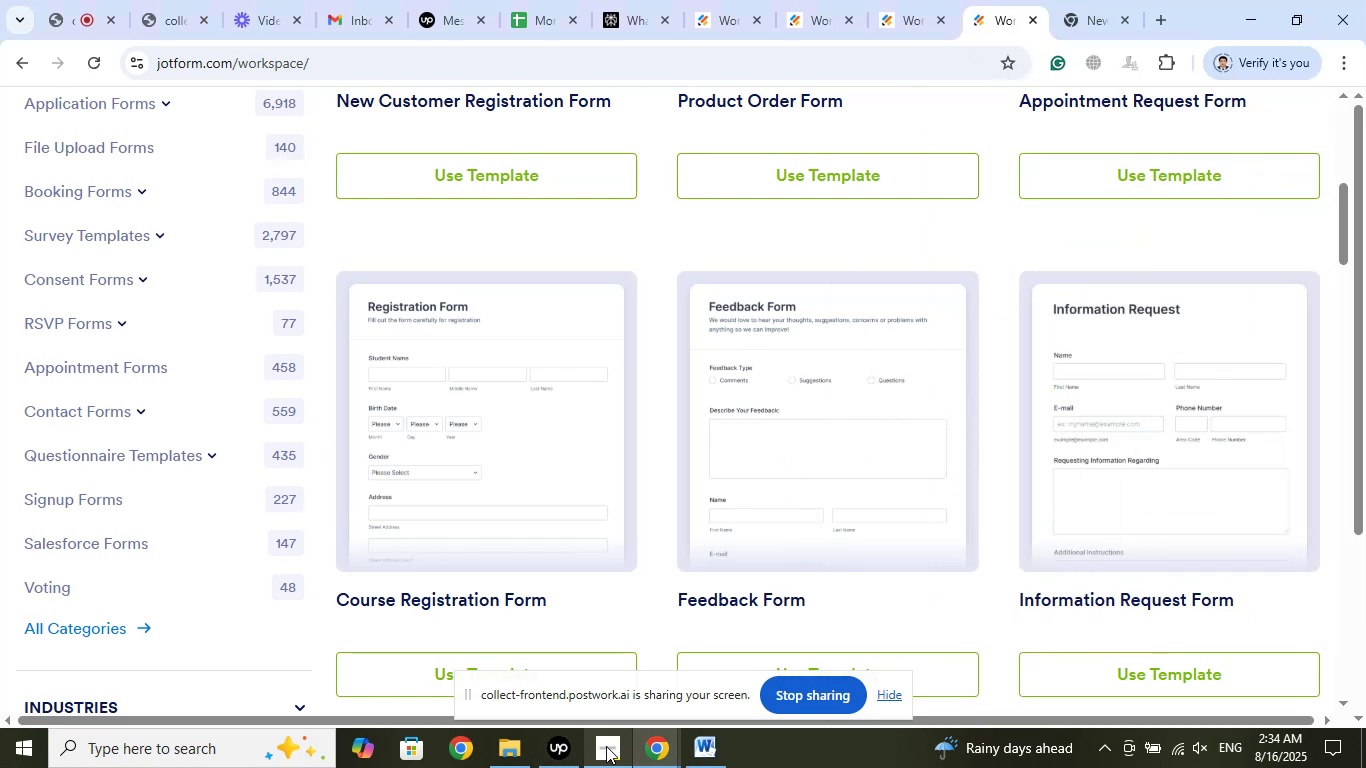 
left_click([610, 754])
 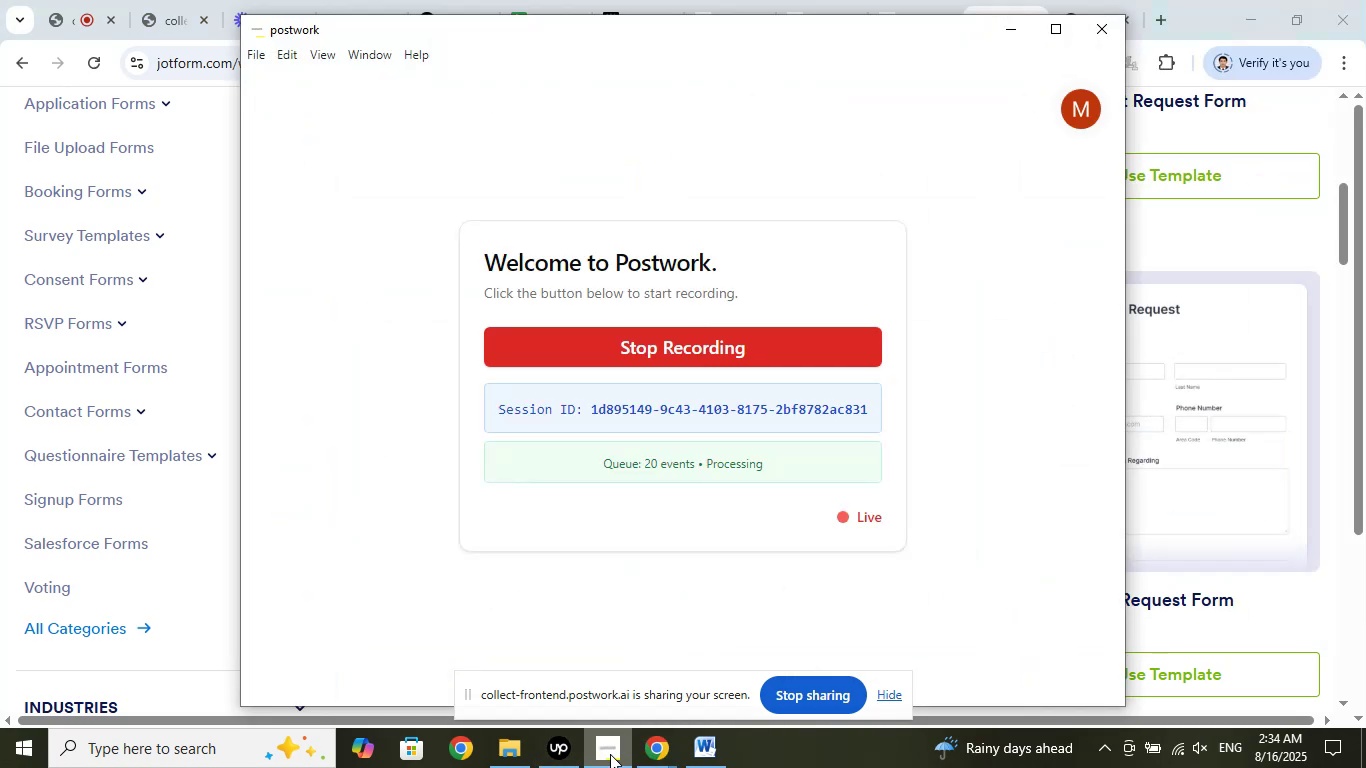 
left_click([610, 754])
 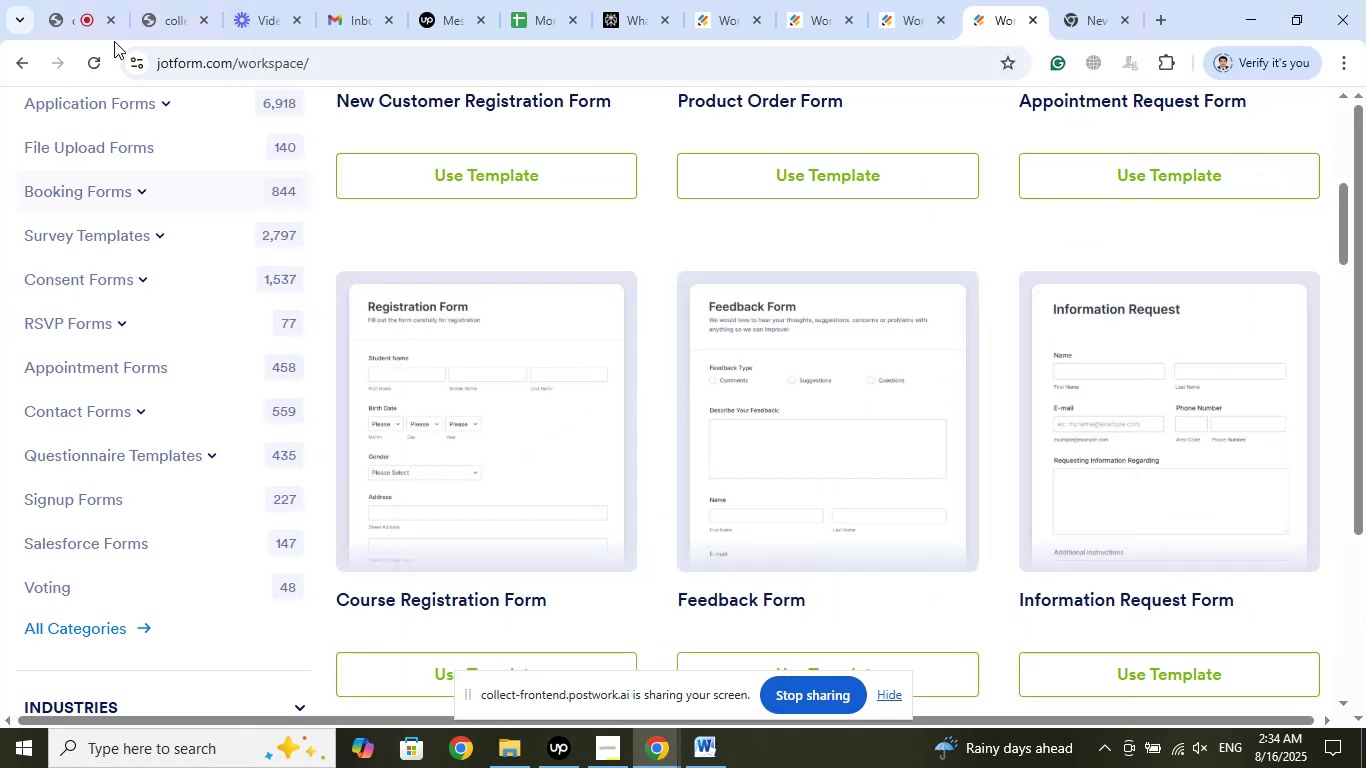 
left_click([97, 0])
 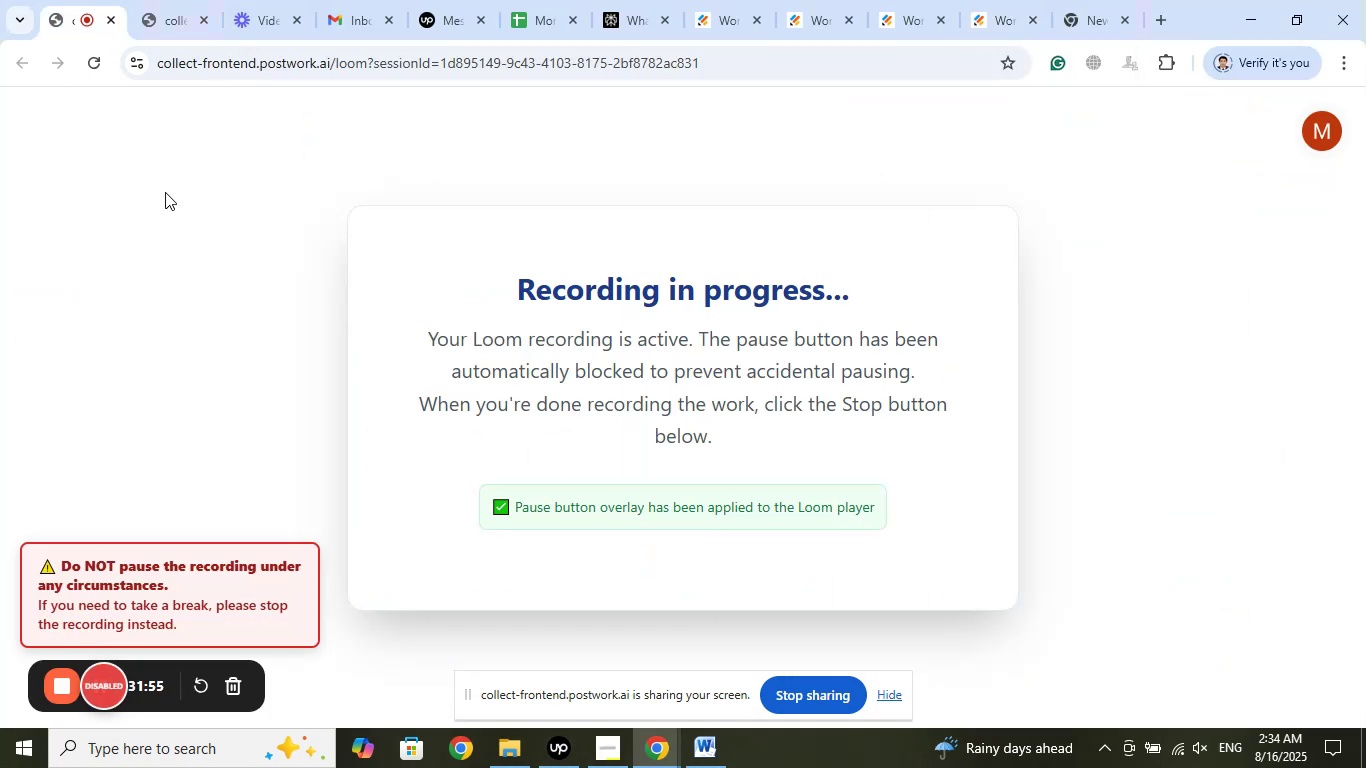 
left_click([182, 0])
 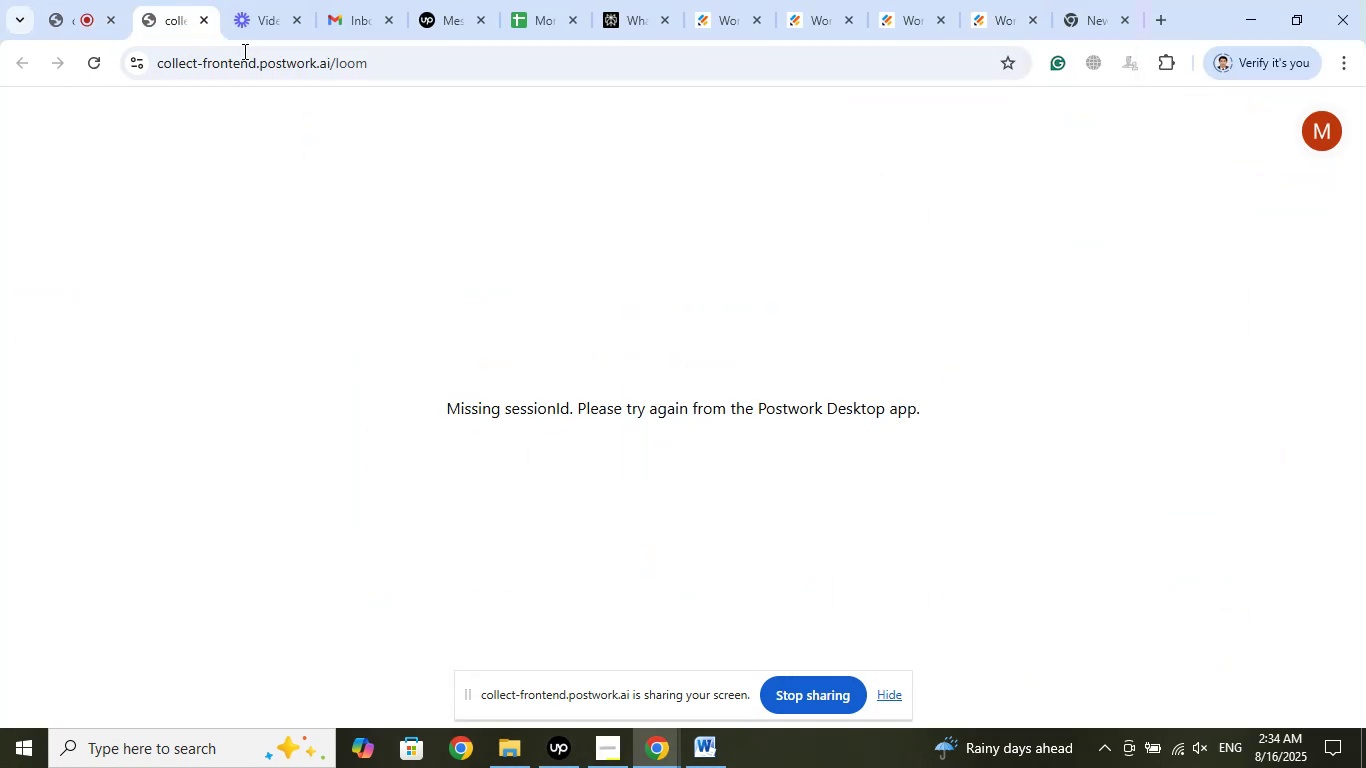 
left_click([248, 12])
 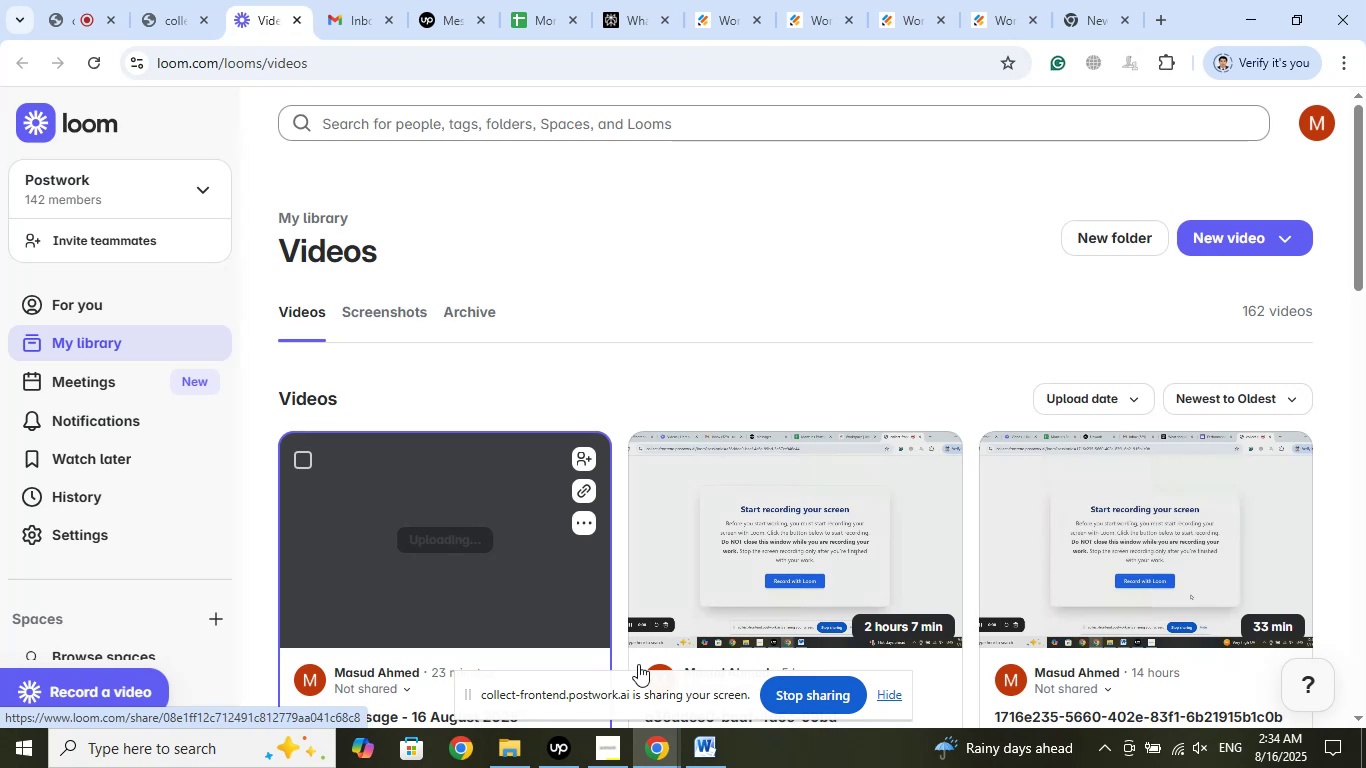 
left_click([548, 754])
 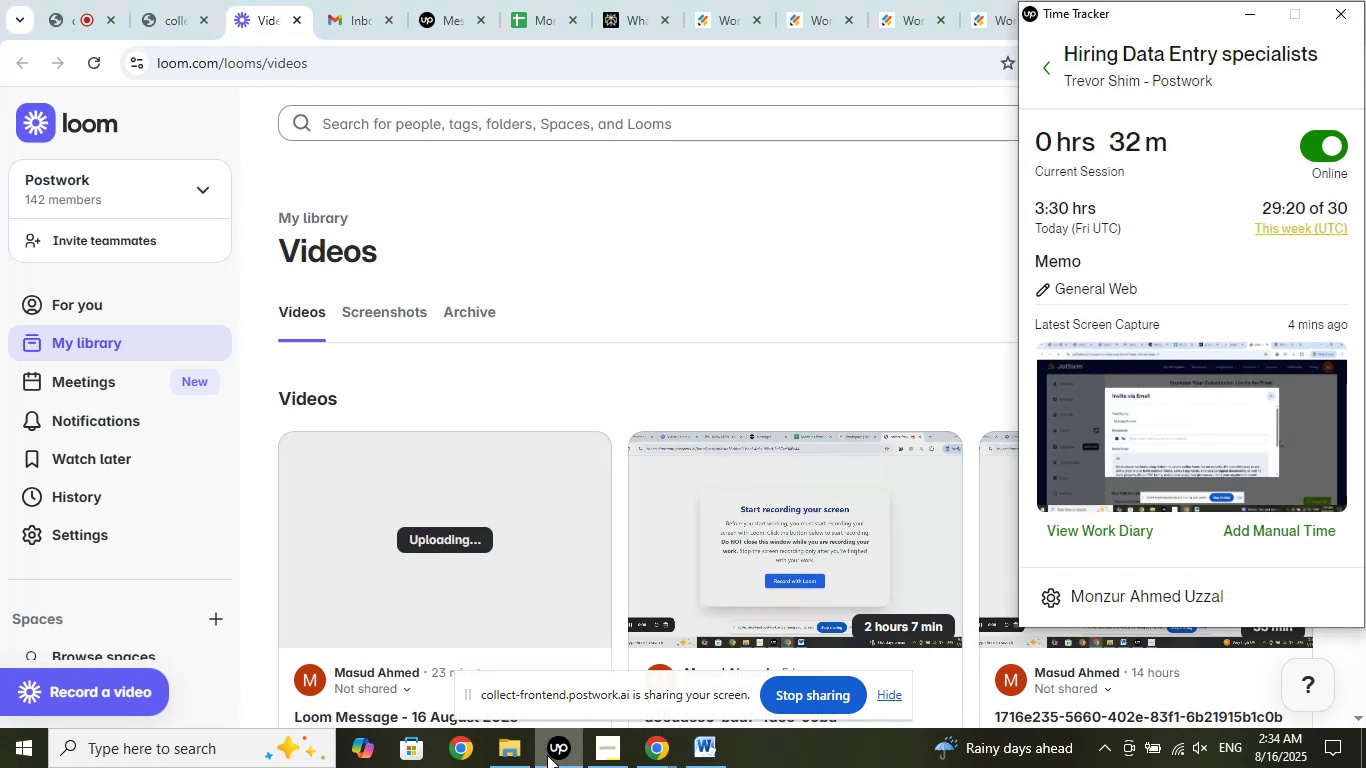 
left_click([547, 755])
 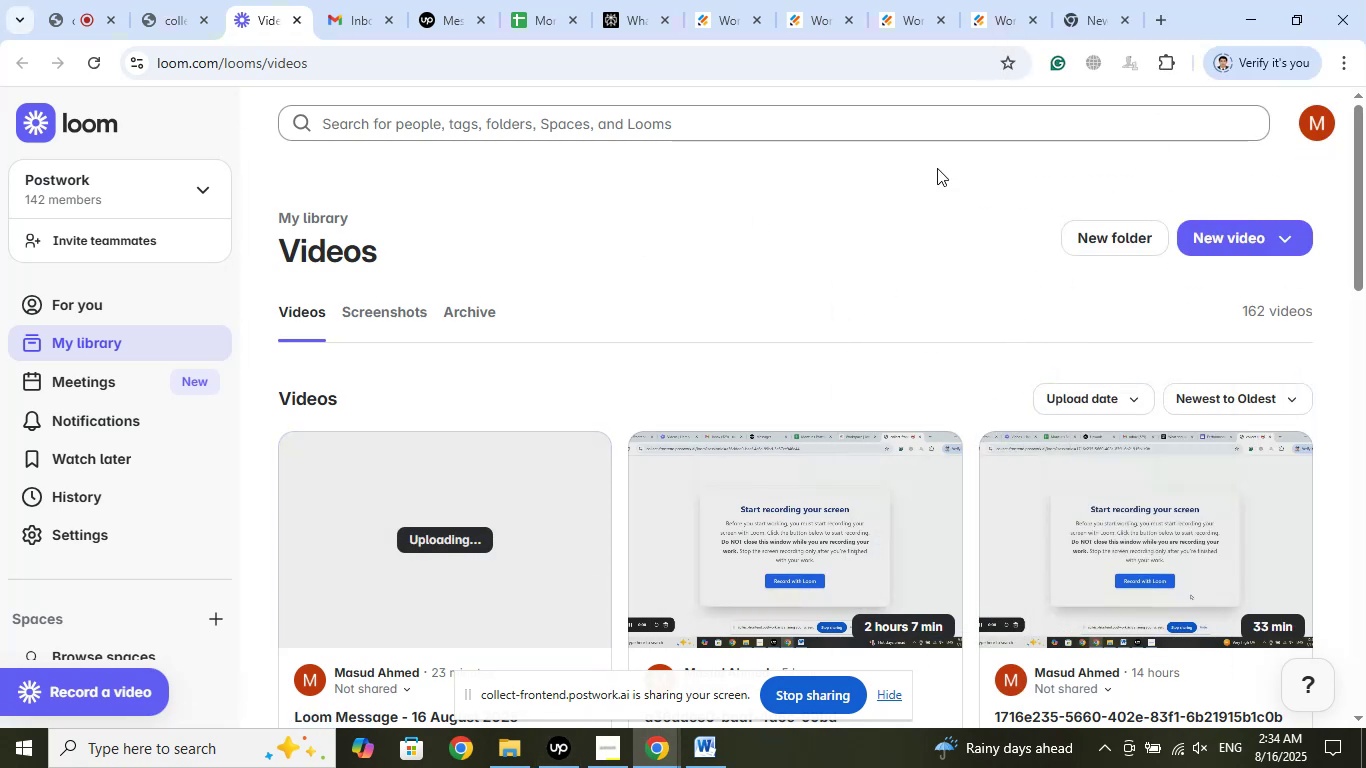 
left_click([1009, 0])
 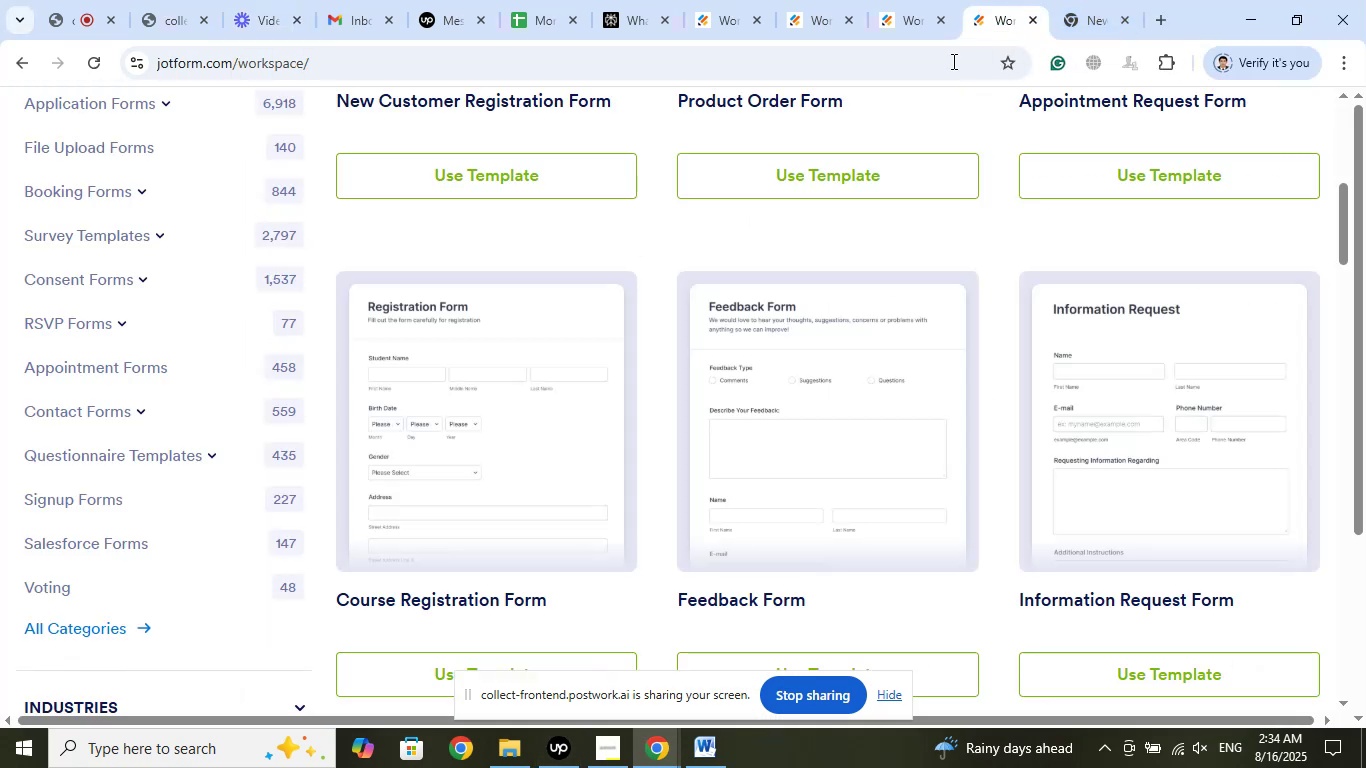 
left_click([922, 0])
 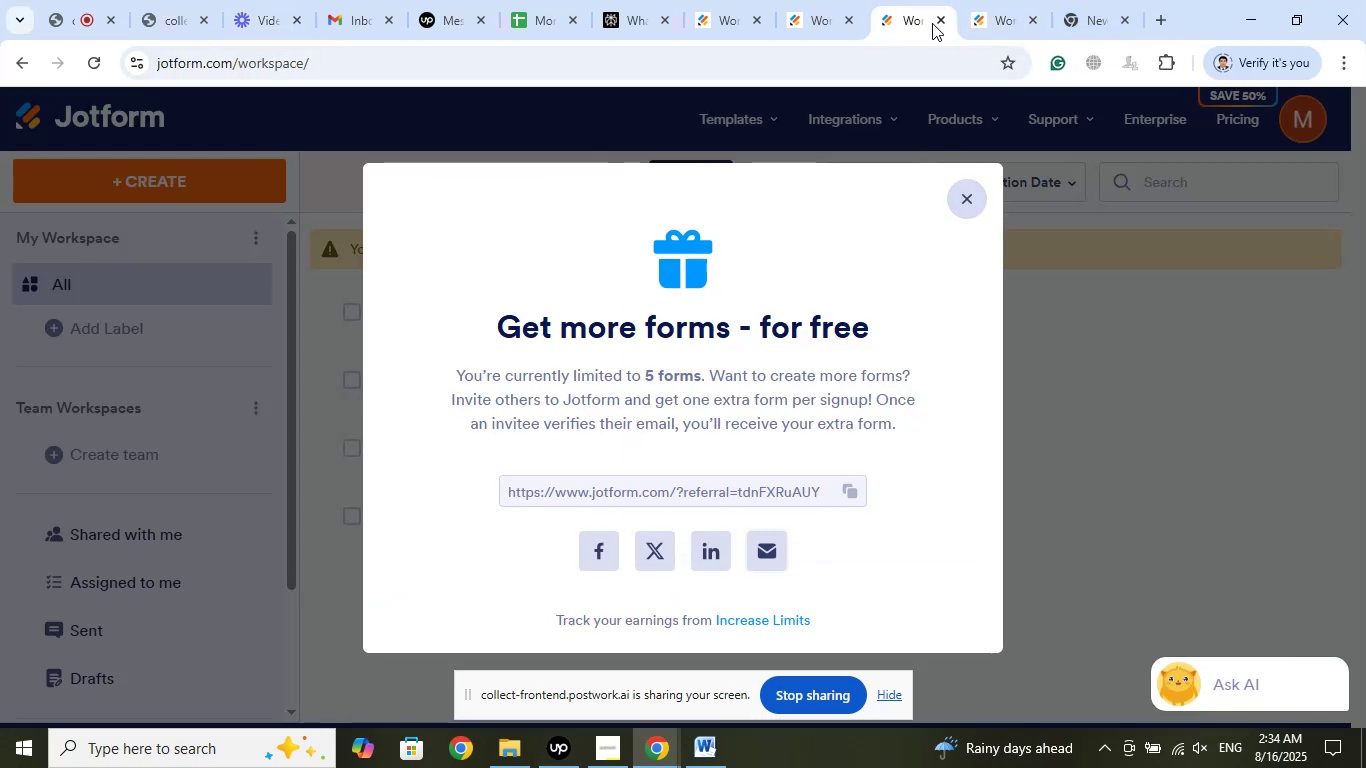 
left_click([941, 19])
 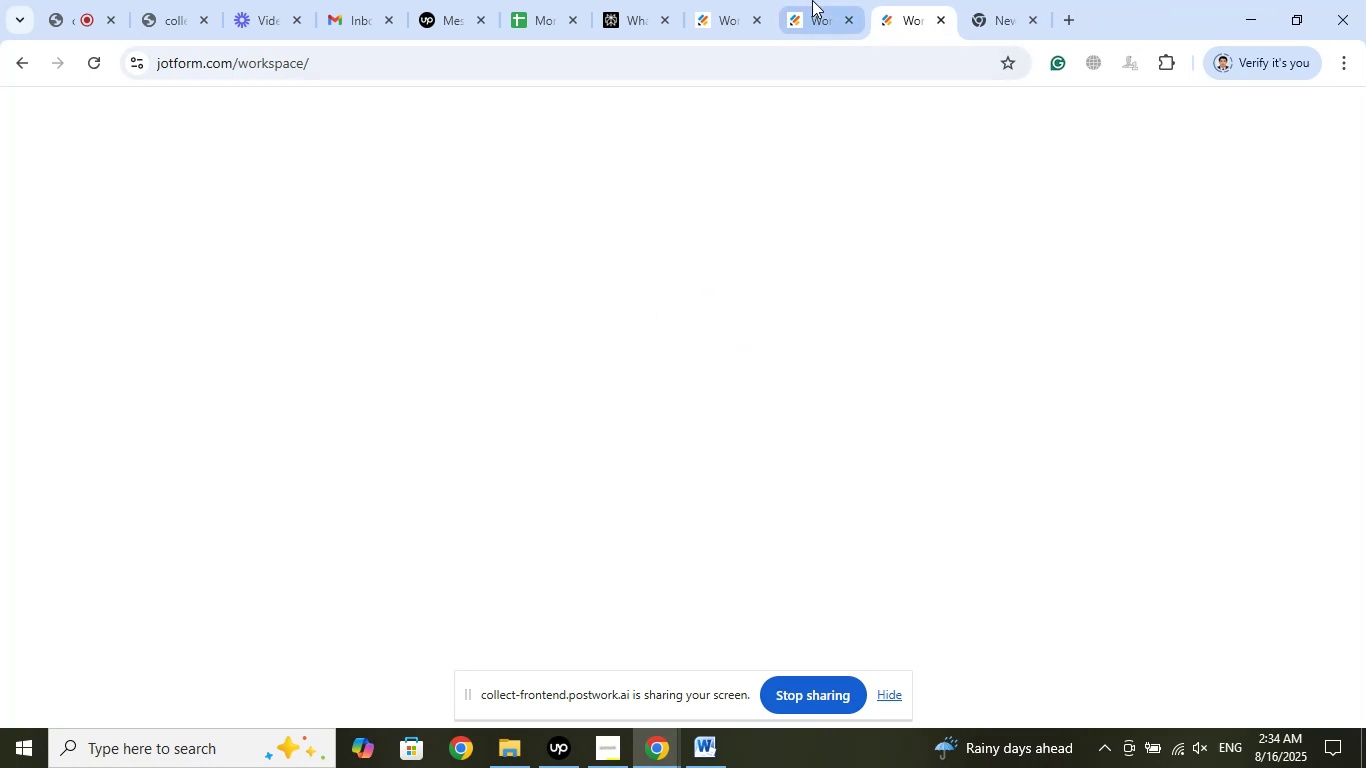 
left_click([812, 0])
 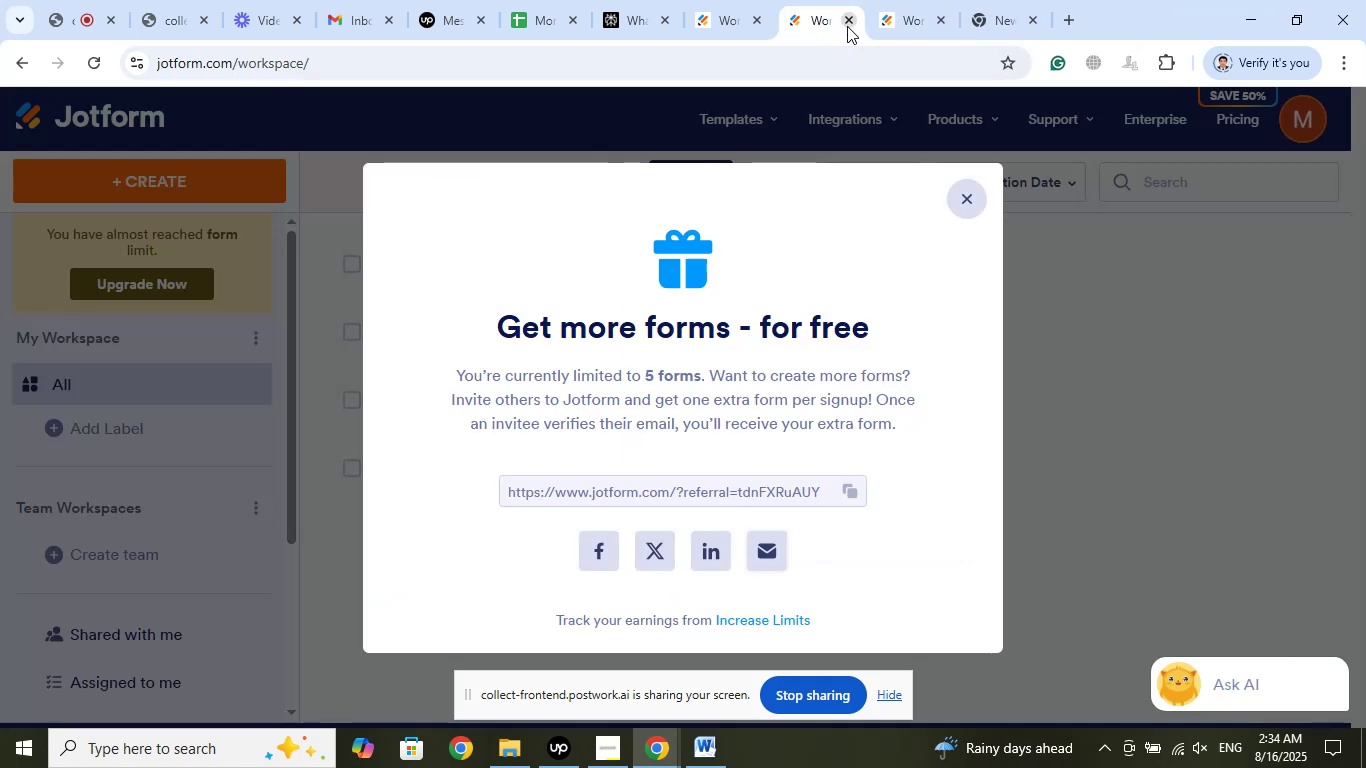 
left_click([847, 22])
 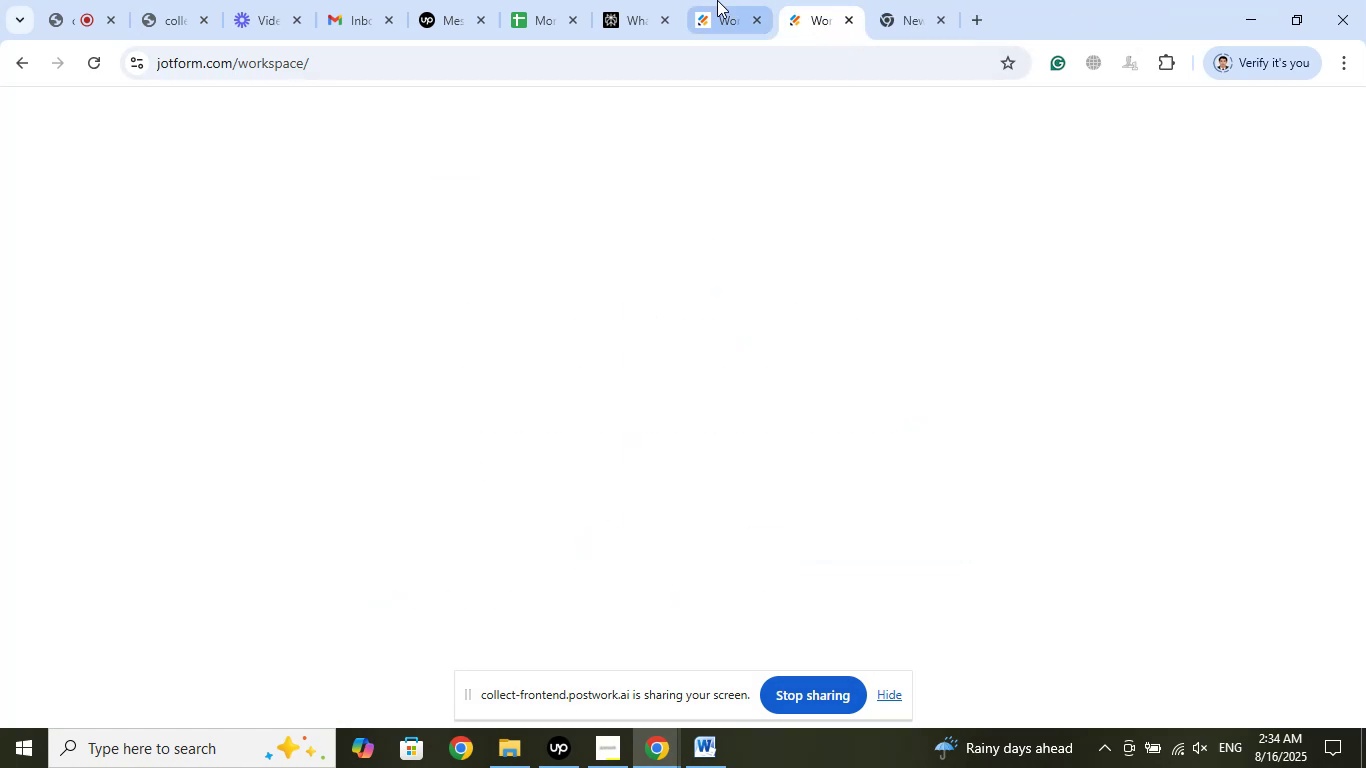 
double_click([717, 0])
 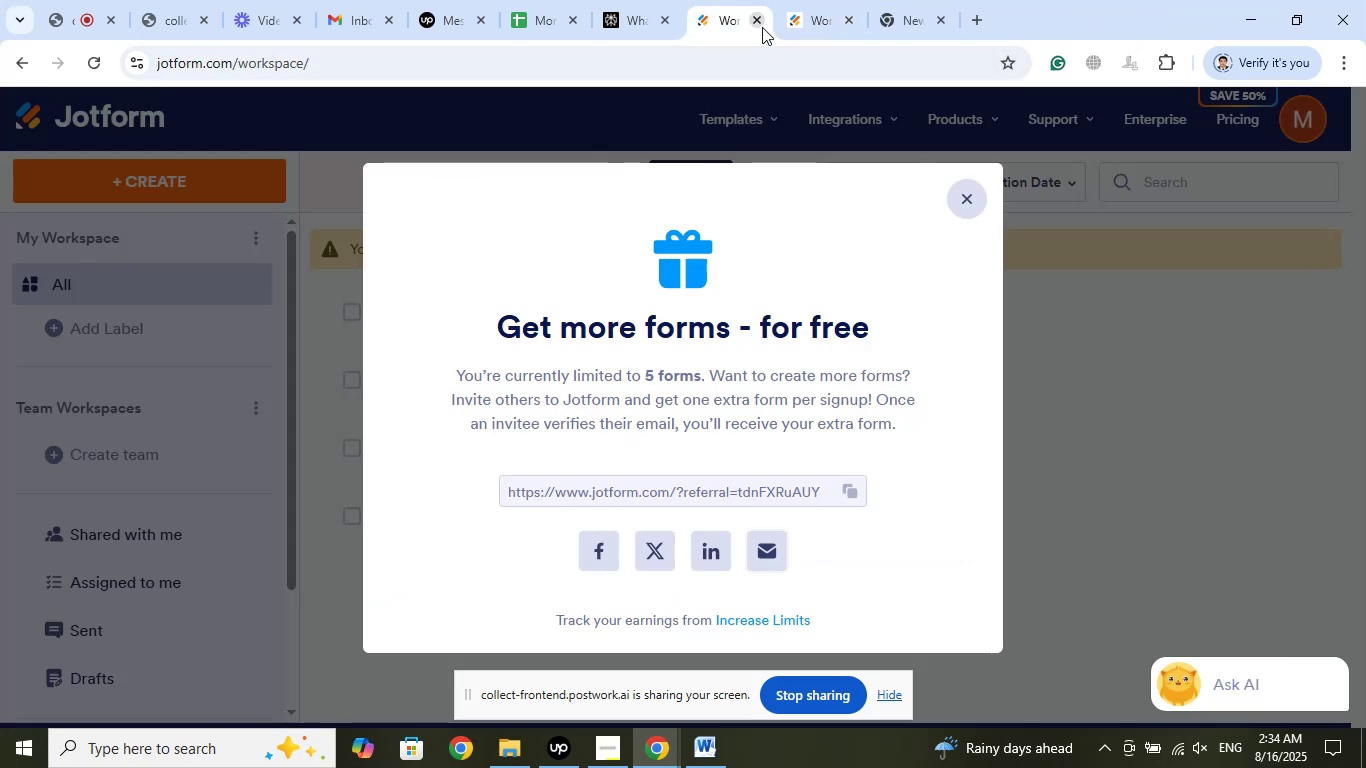 
left_click([760, 23])
 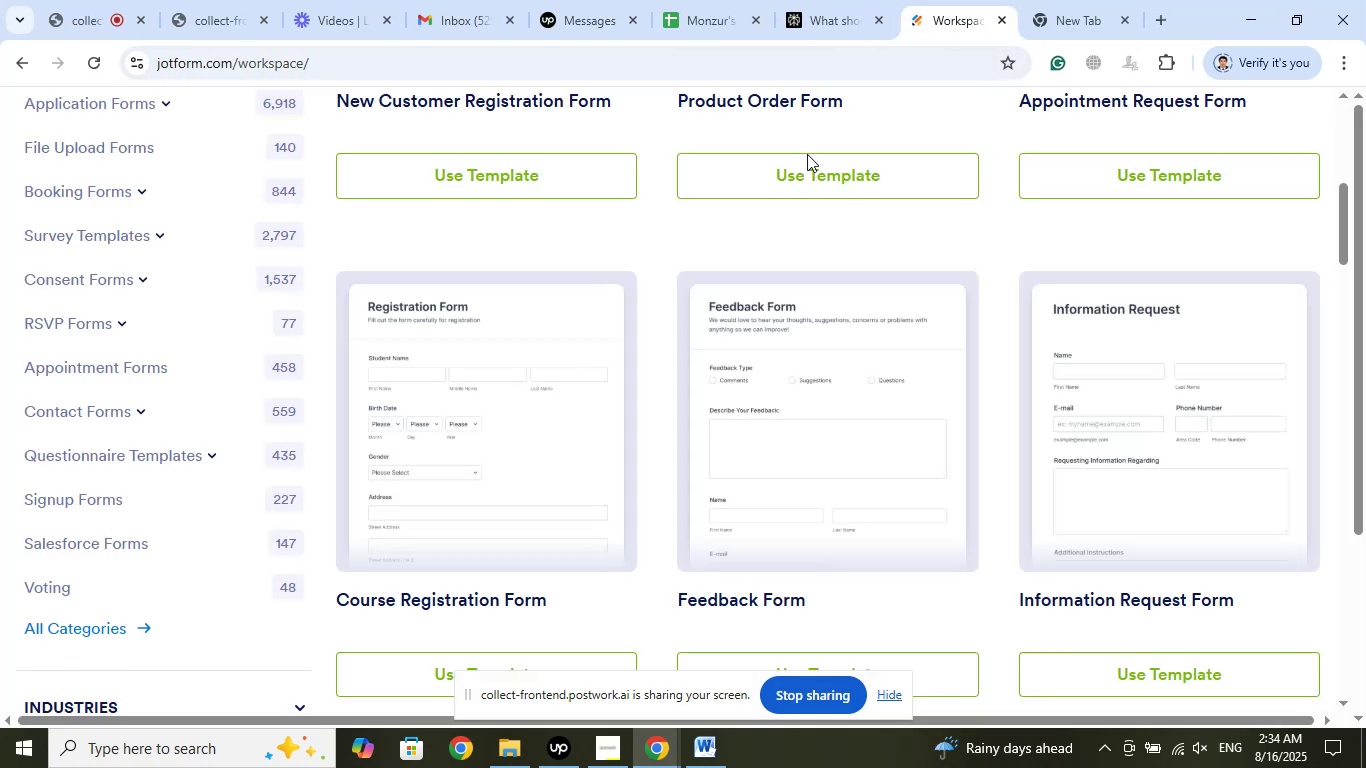 
scroll: coordinate [816, 330], scroll_direction: down, amount: 12.0
 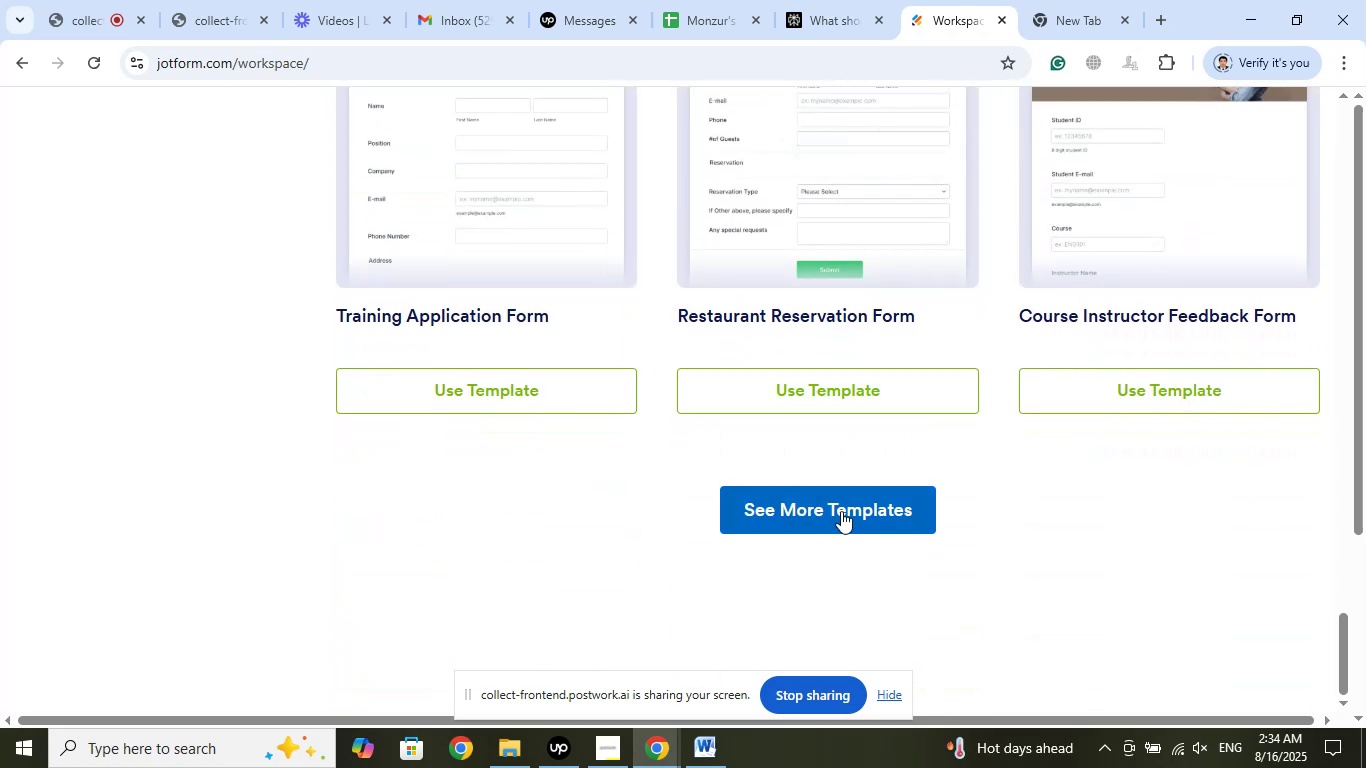 
left_click([841, 511])
 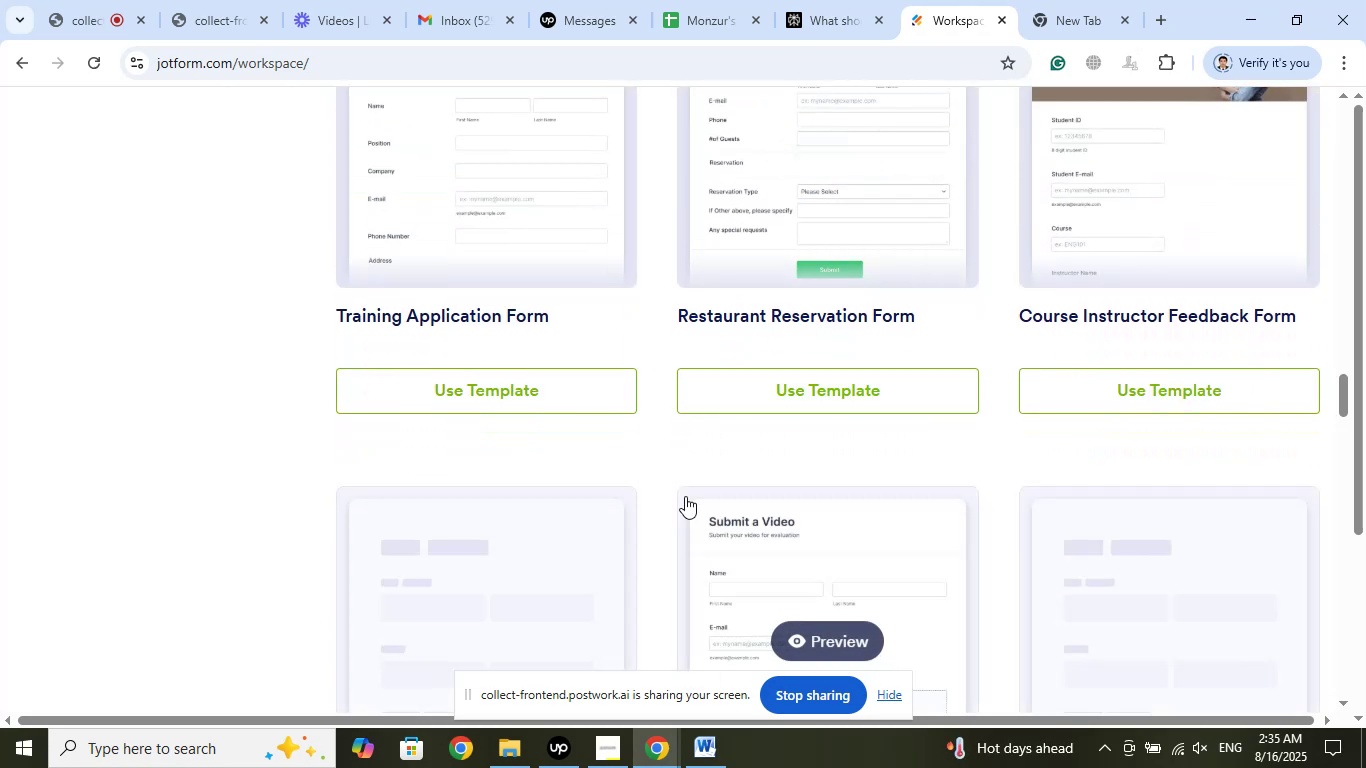 
scroll: coordinate [685, 496], scroll_direction: down, amount: 3.0
 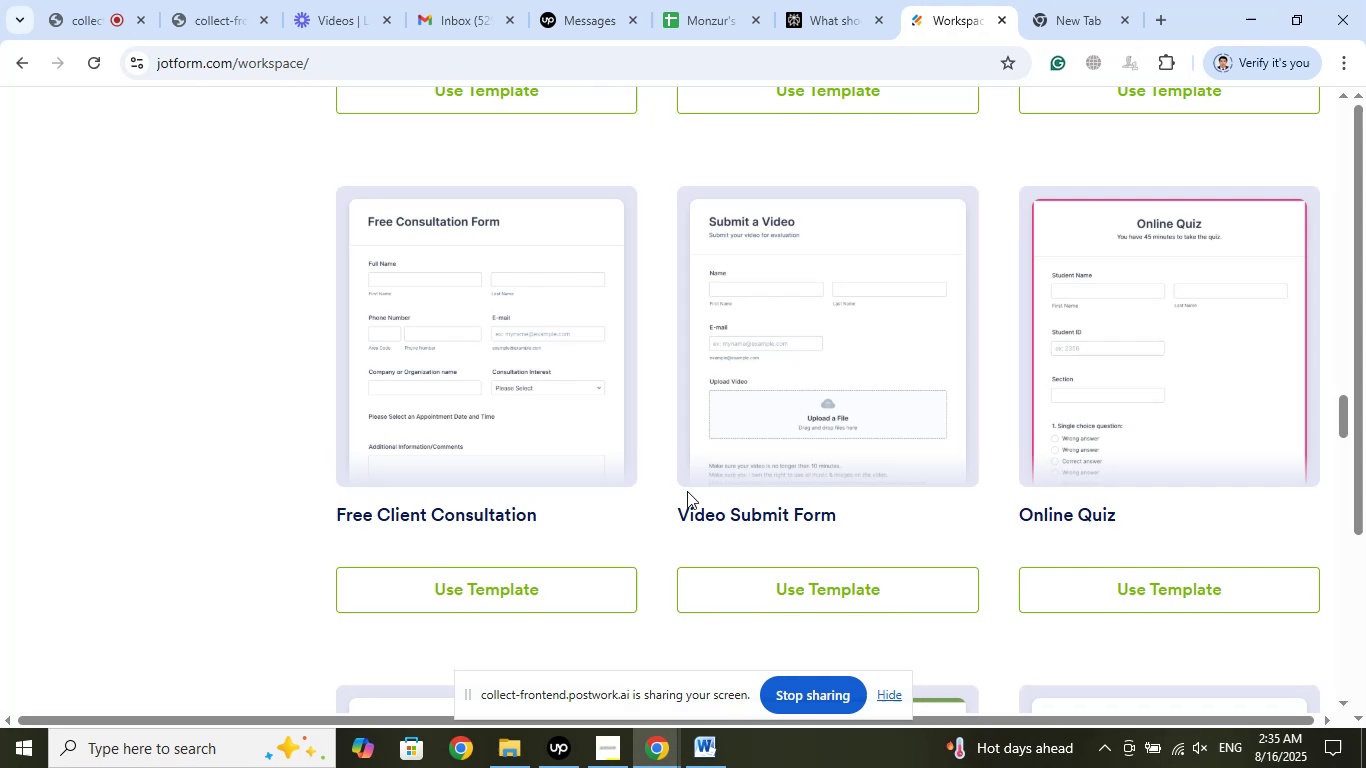 
wait(5.31)
 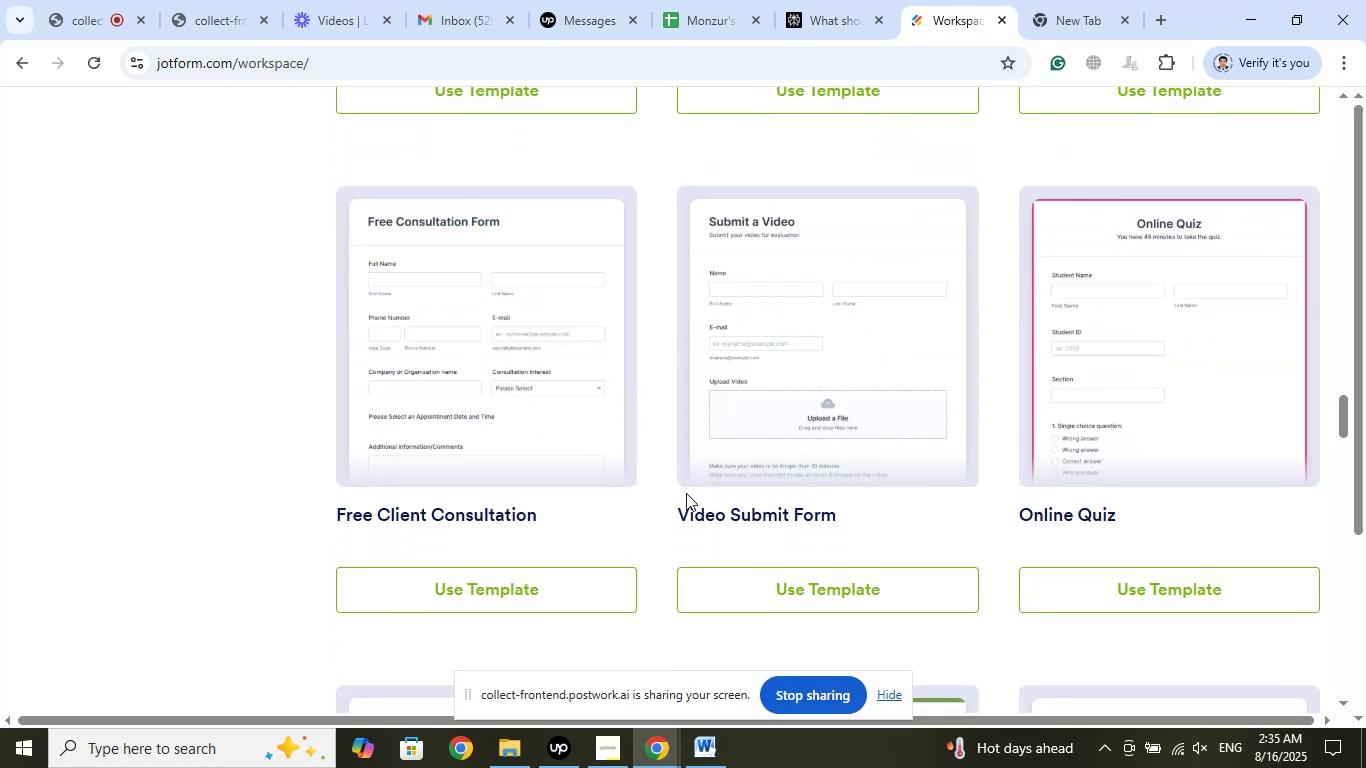 
scroll: coordinate [282, 404], scroll_direction: down, amount: 12.0
 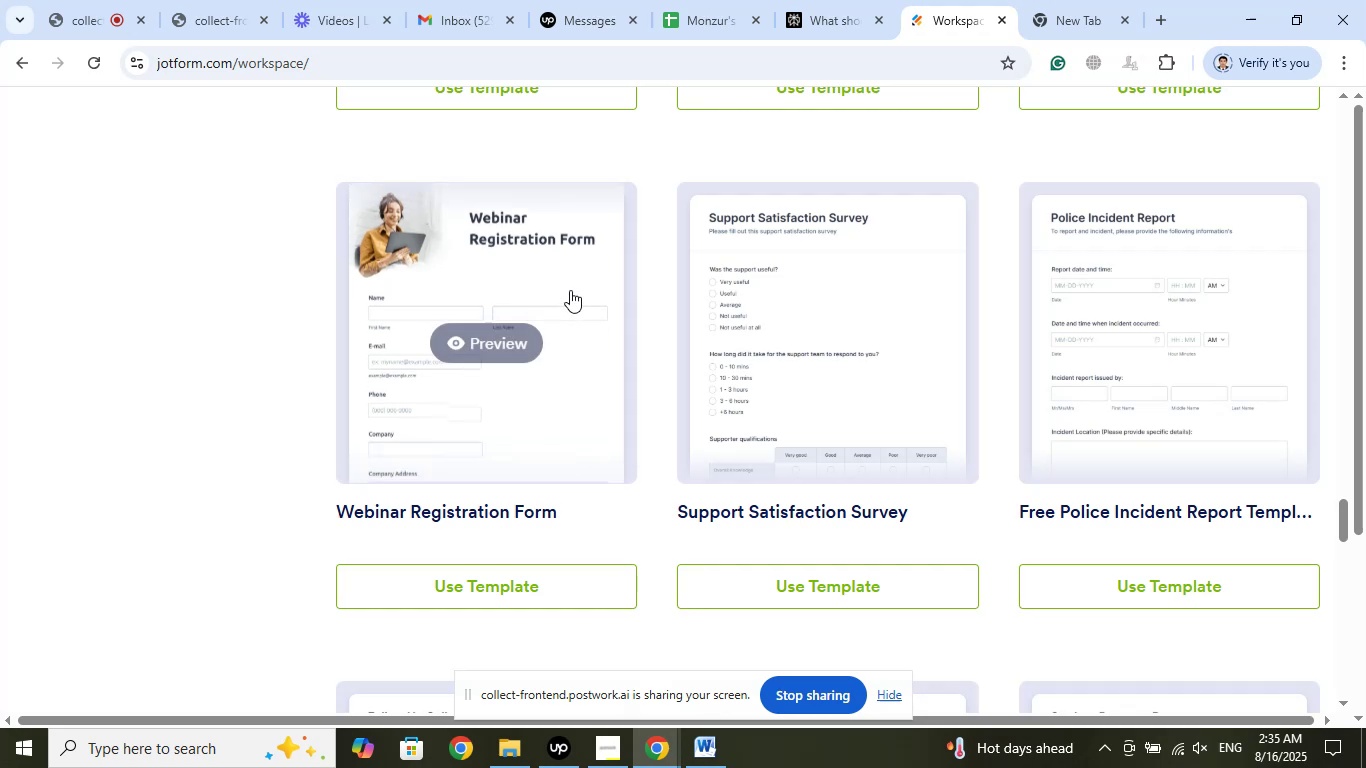 
left_click([543, 250])
 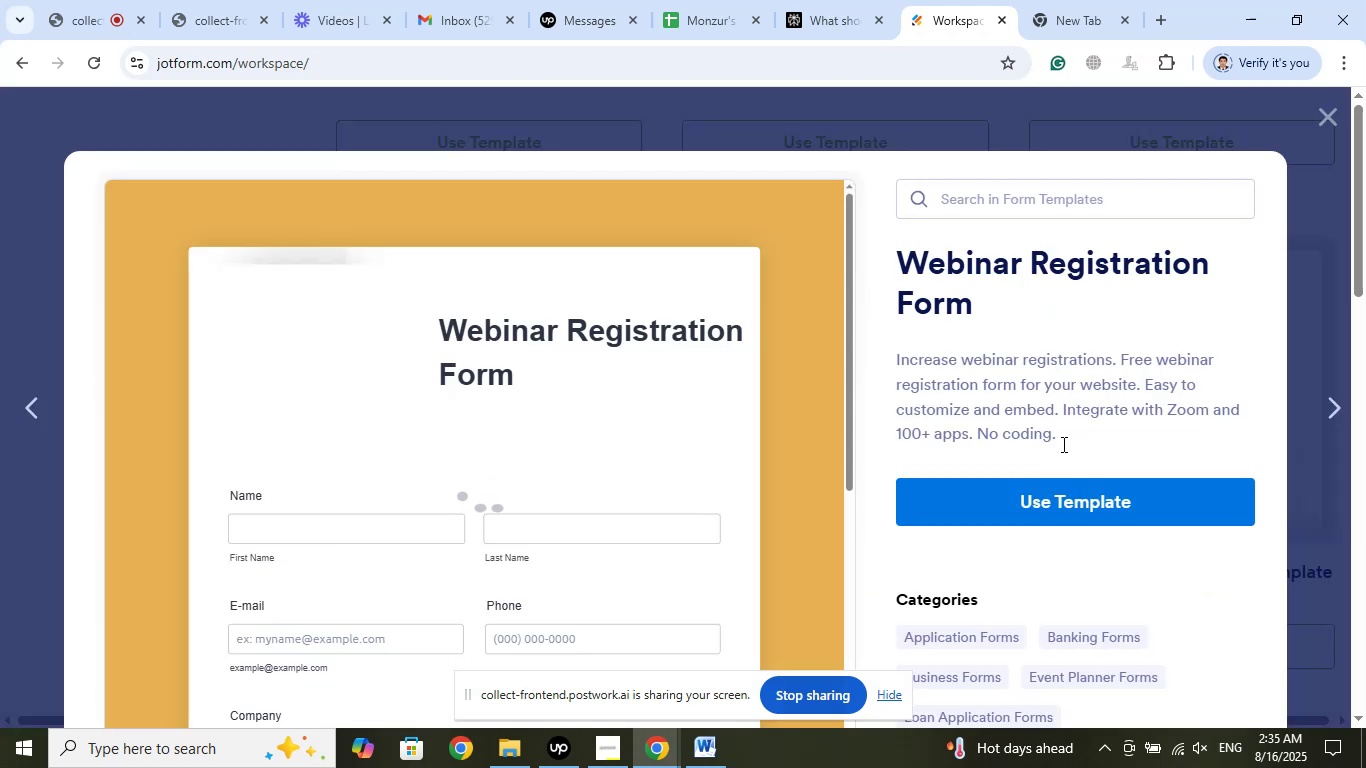 
left_click([1046, 502])
 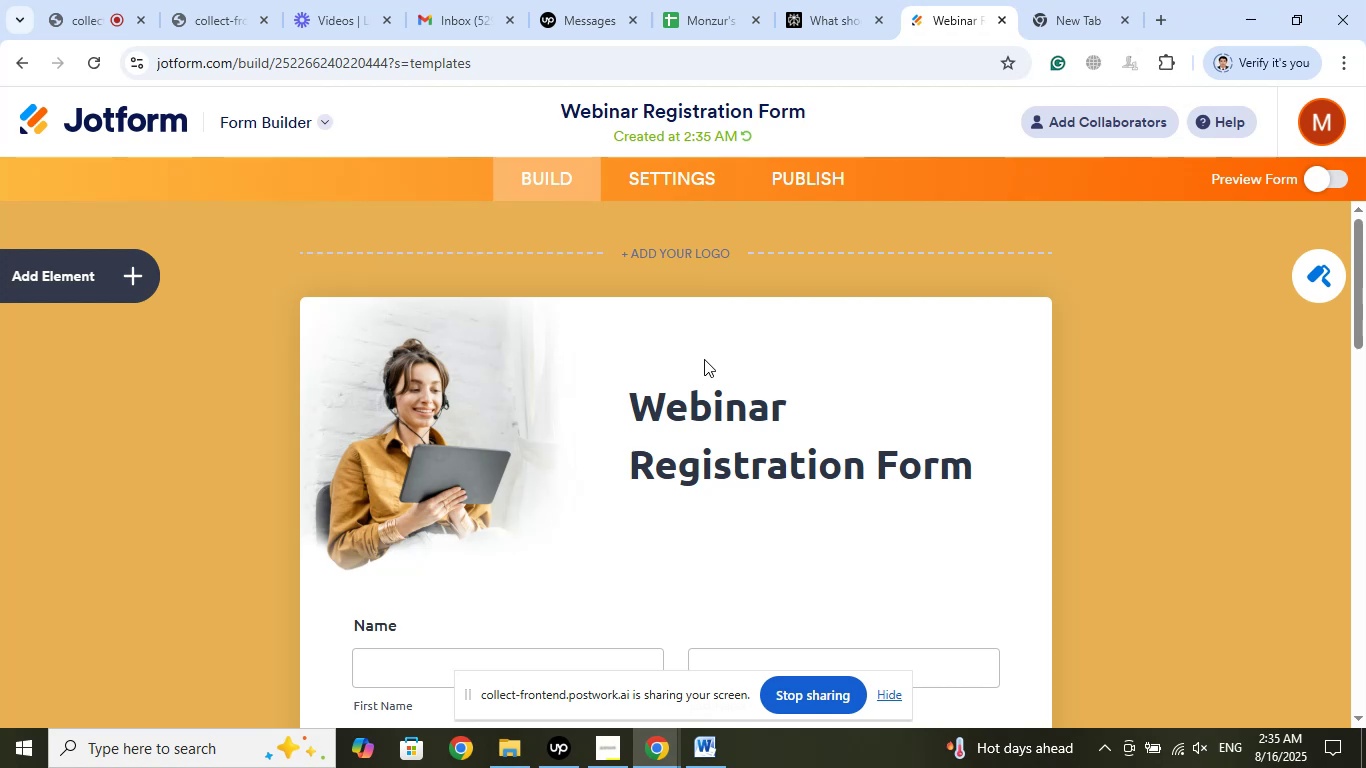 
wait(22.81)
 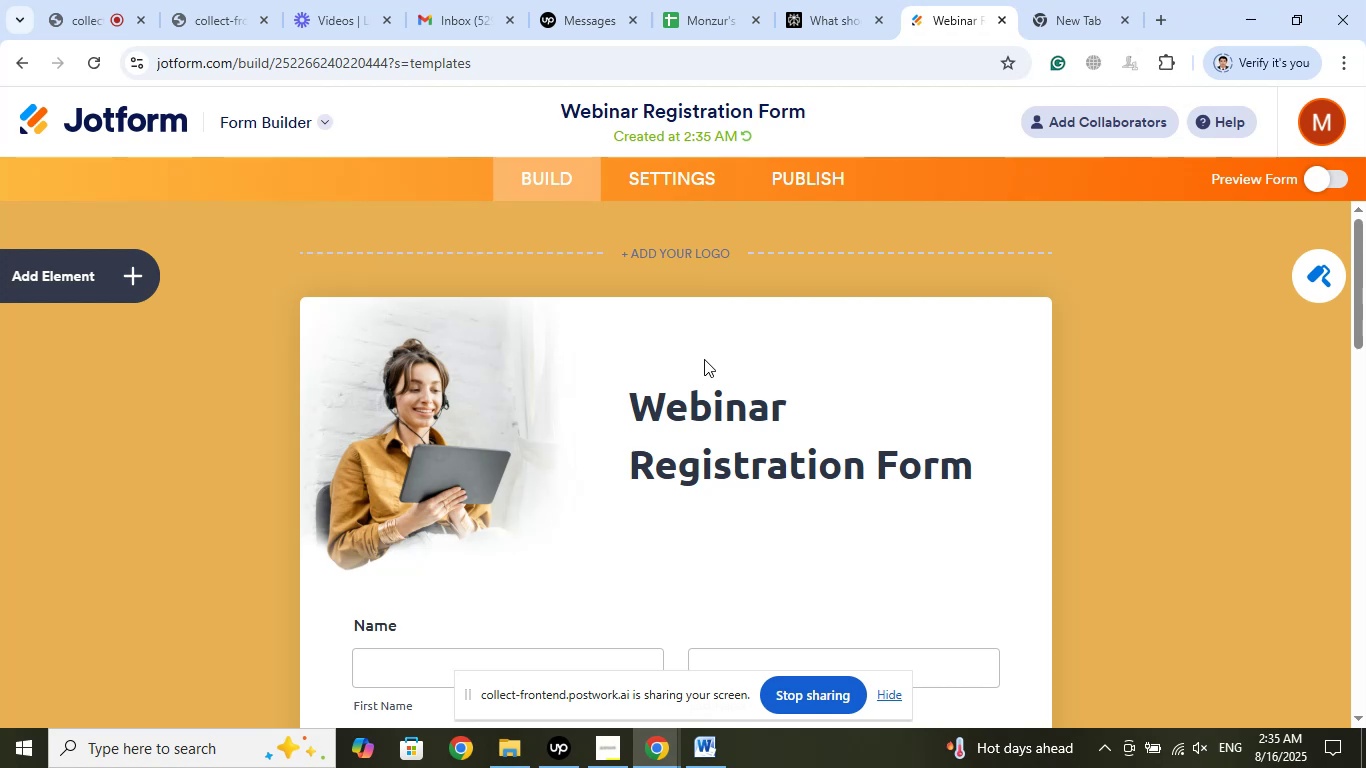 
scroll: coordinate [778, 403], scroll_direction: down, amount: 9.0
 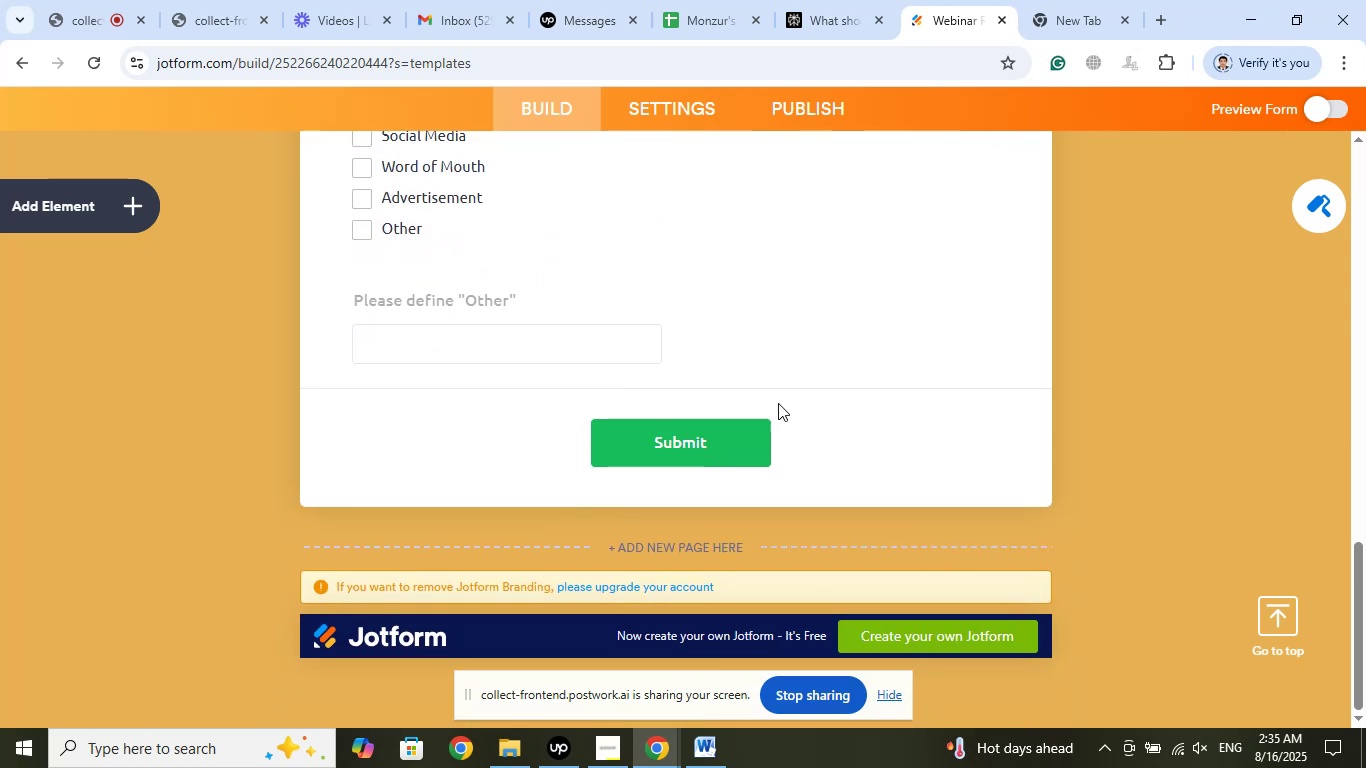 
scroll: coordinate [778, 403], scroll_direction: up, amount: 9.0
 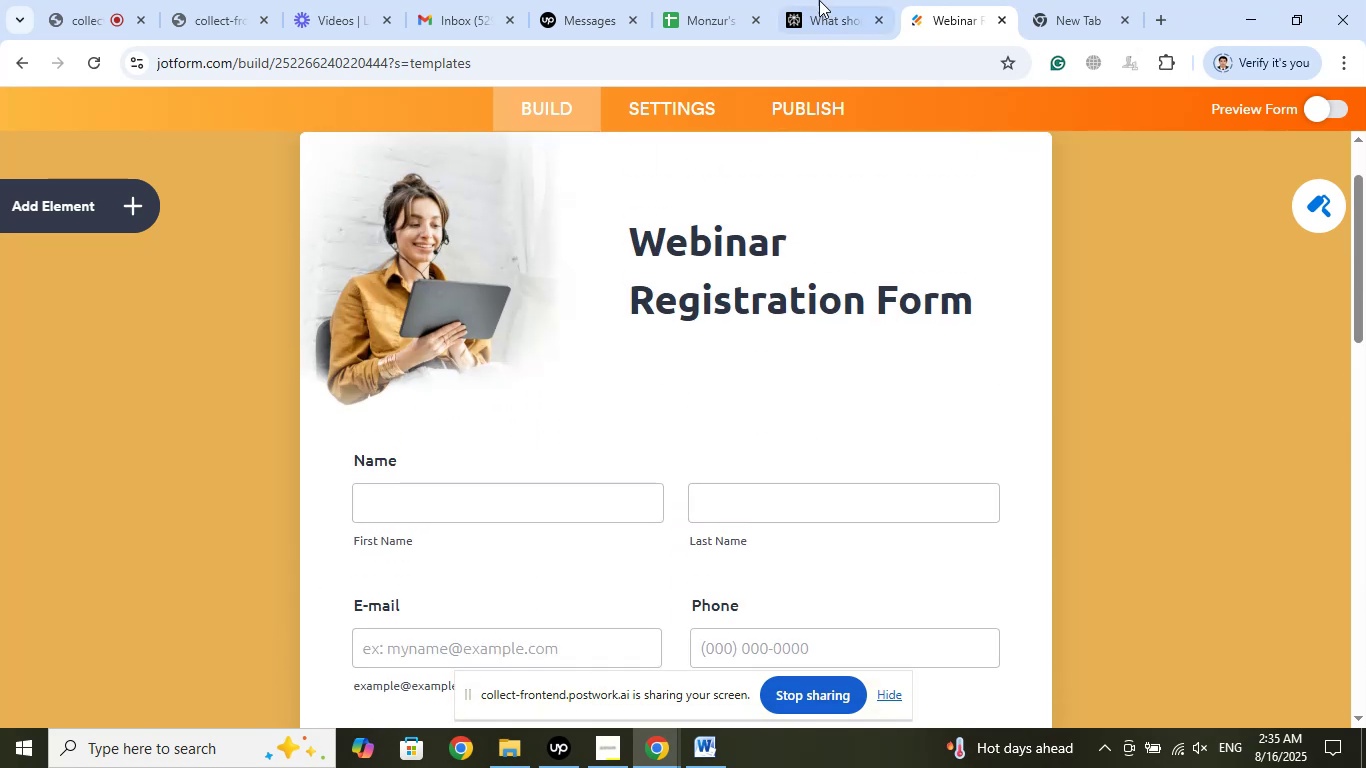 
left_click([813, 0])
 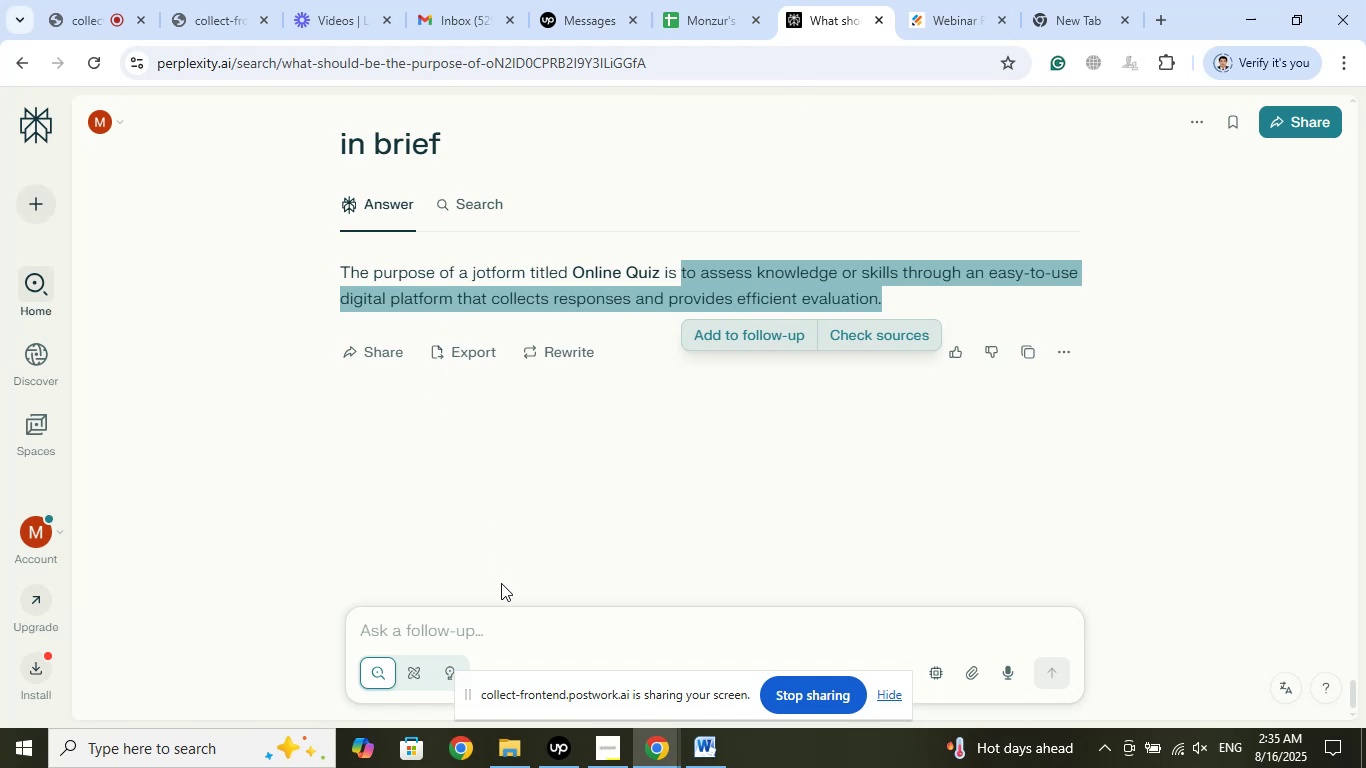 
left_click([469, 627])
 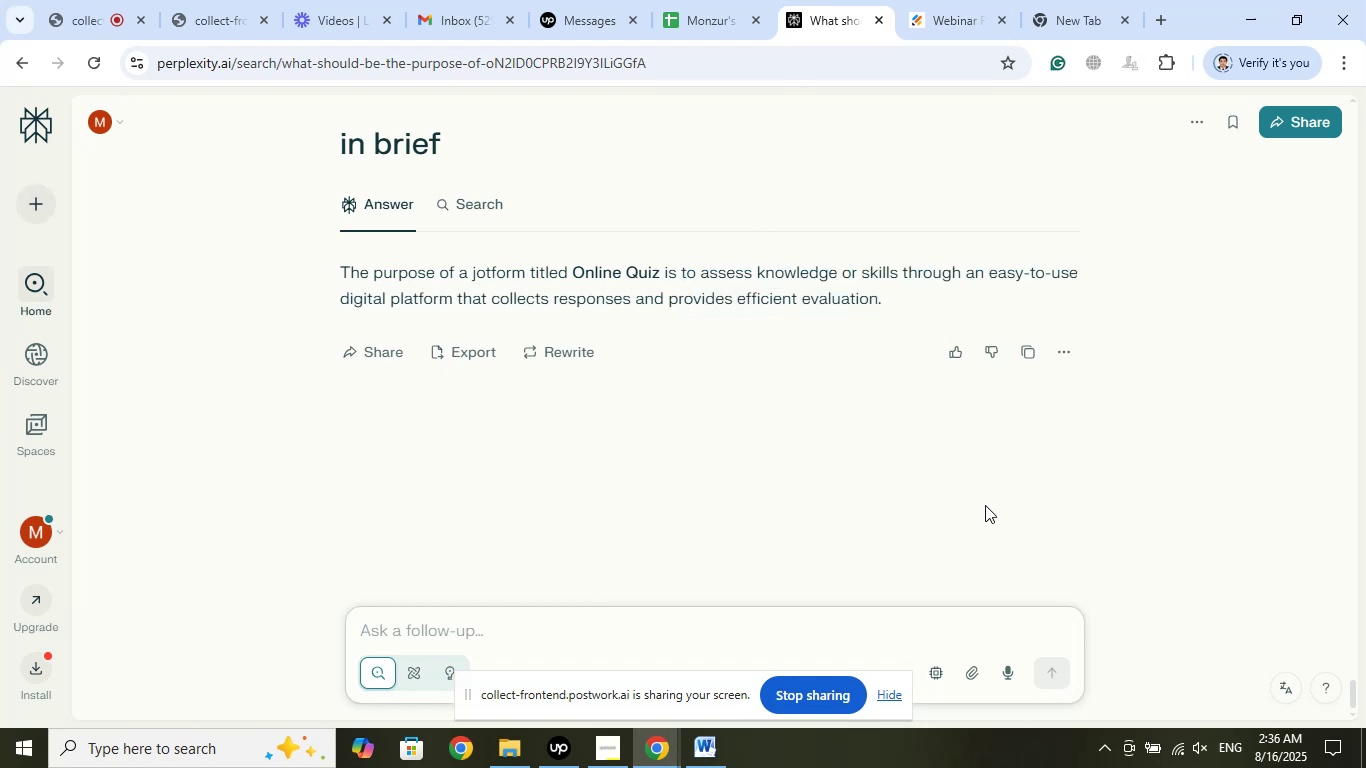 
type(What should be the questions)
 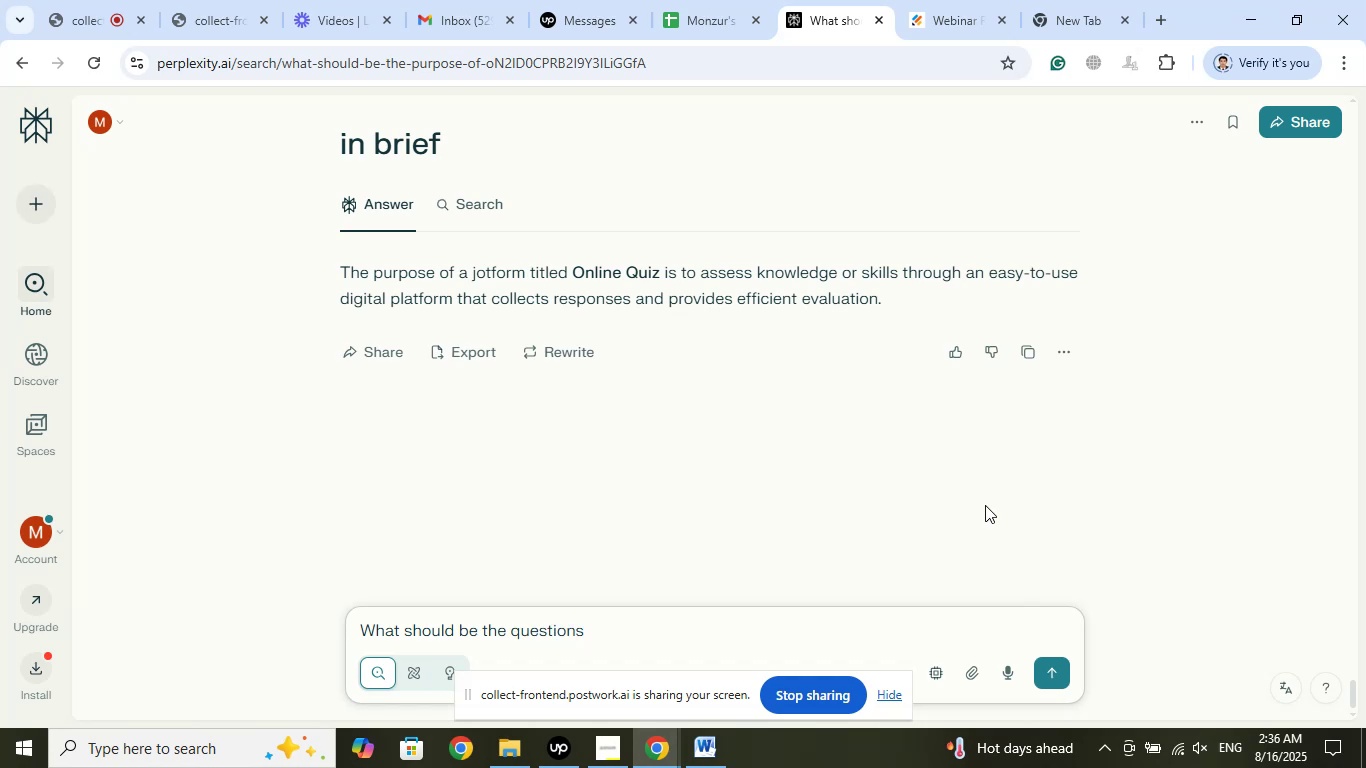 
wait(5.23)
 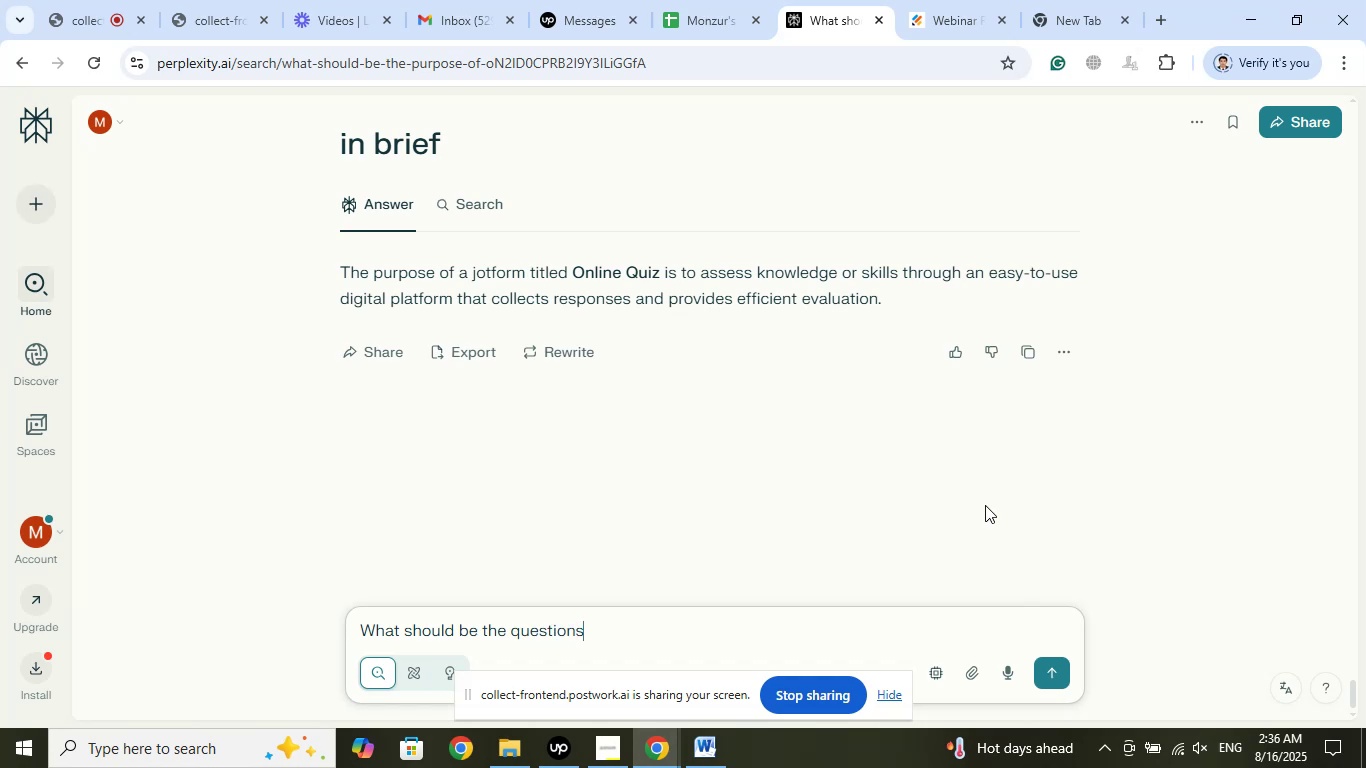 
type( of a jotform title )
 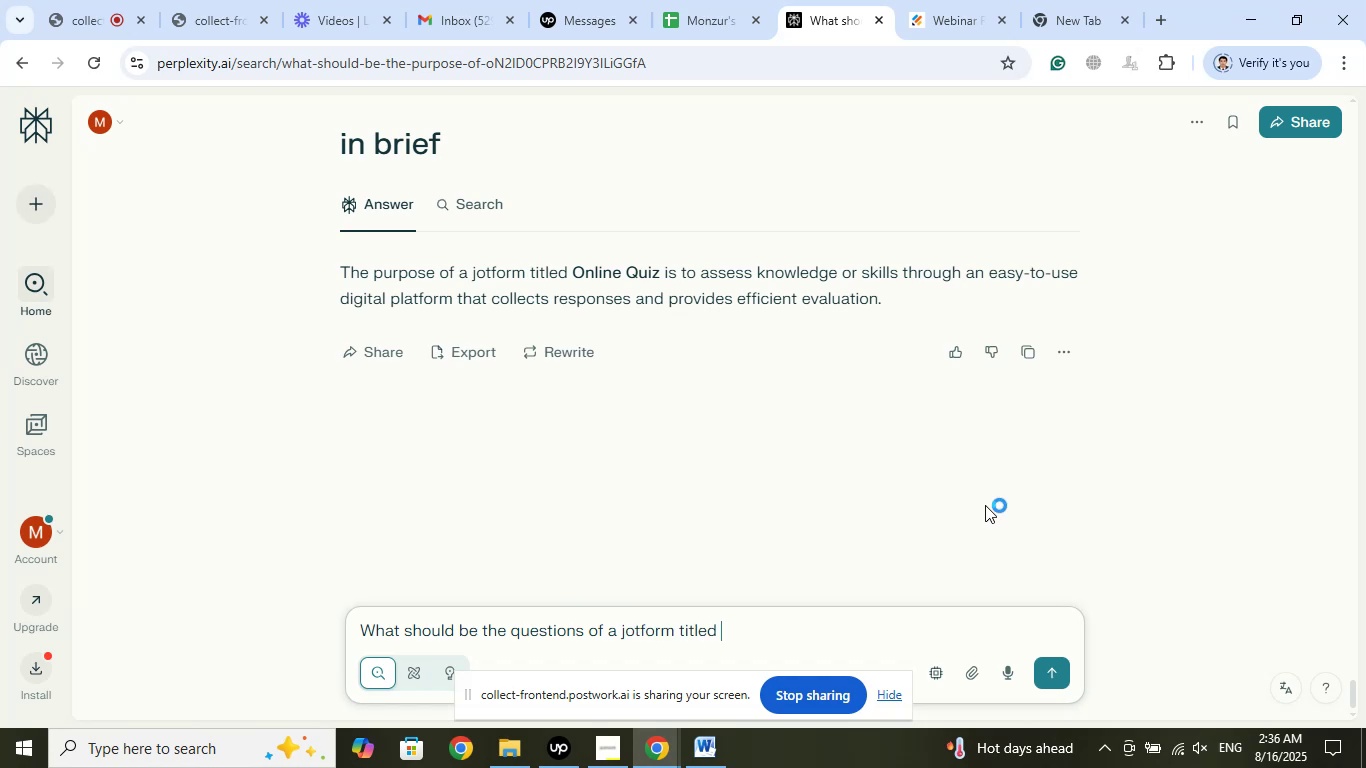 
left_click([953, 0])
 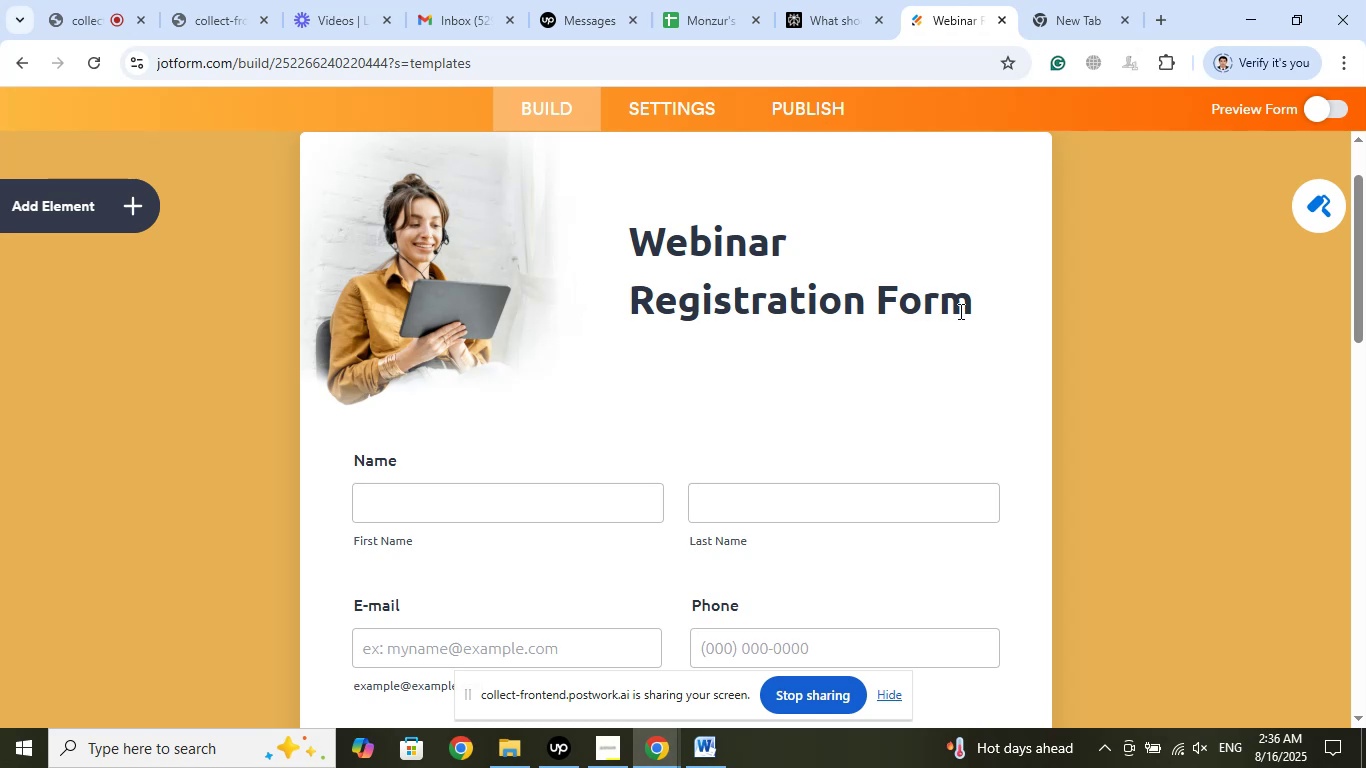 
left_click_drag(start_coordinate=[972, 305], to_coordinate=[624, 234])
 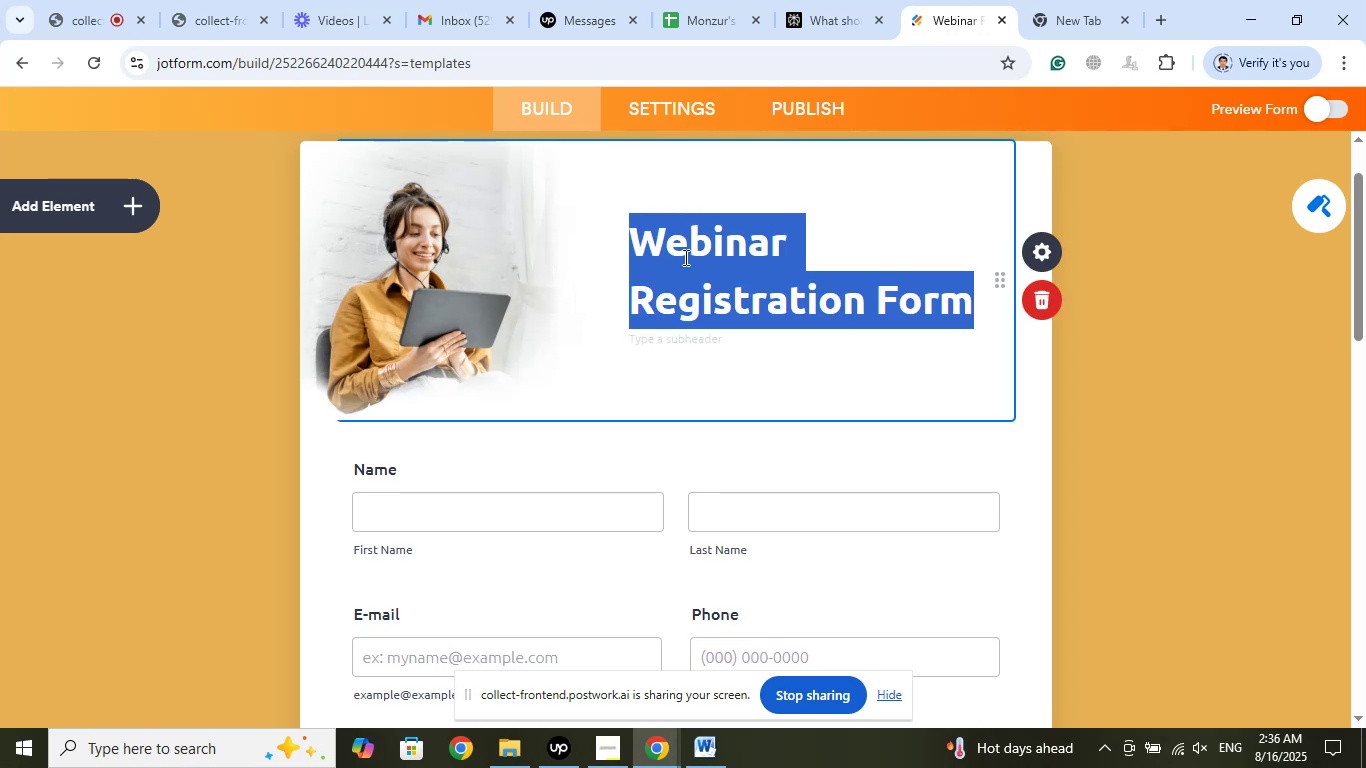 
right_click([686, 258])
 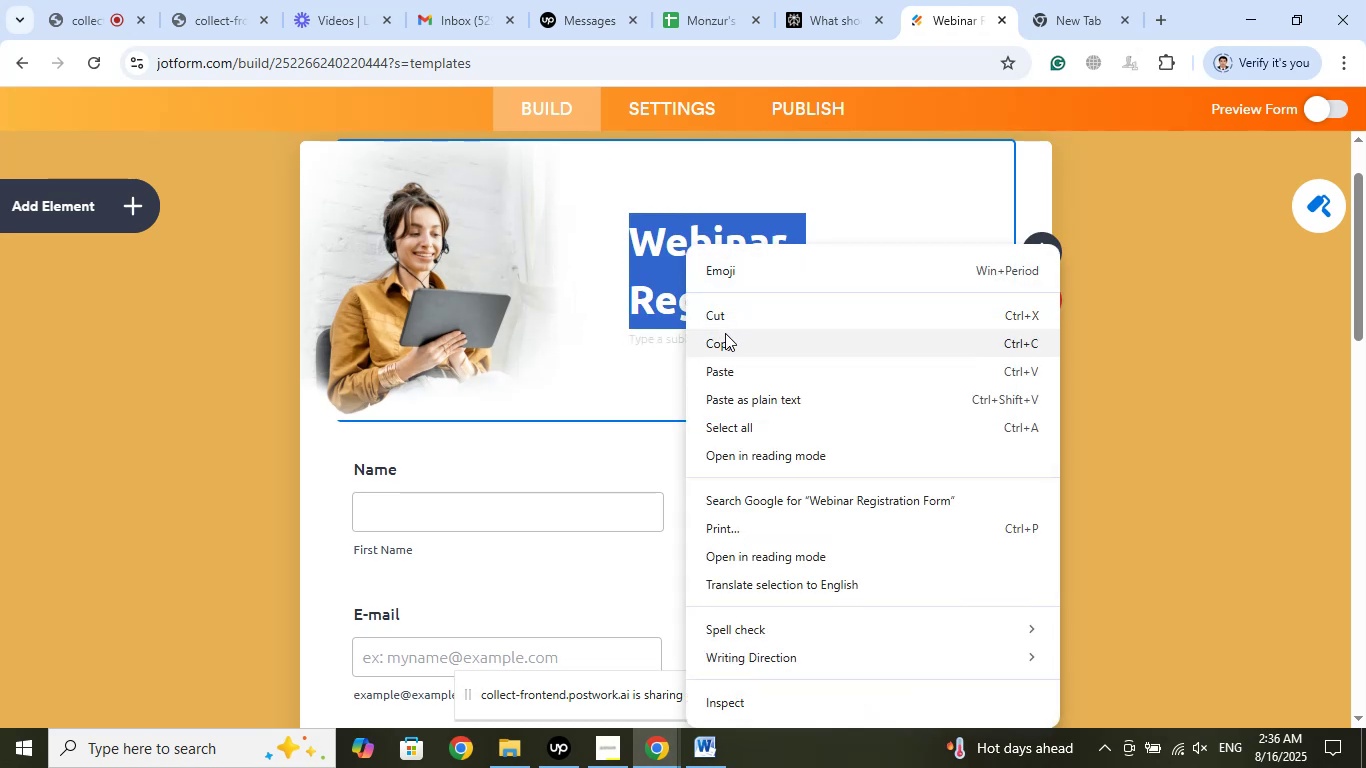 
left_click([730, 347])
 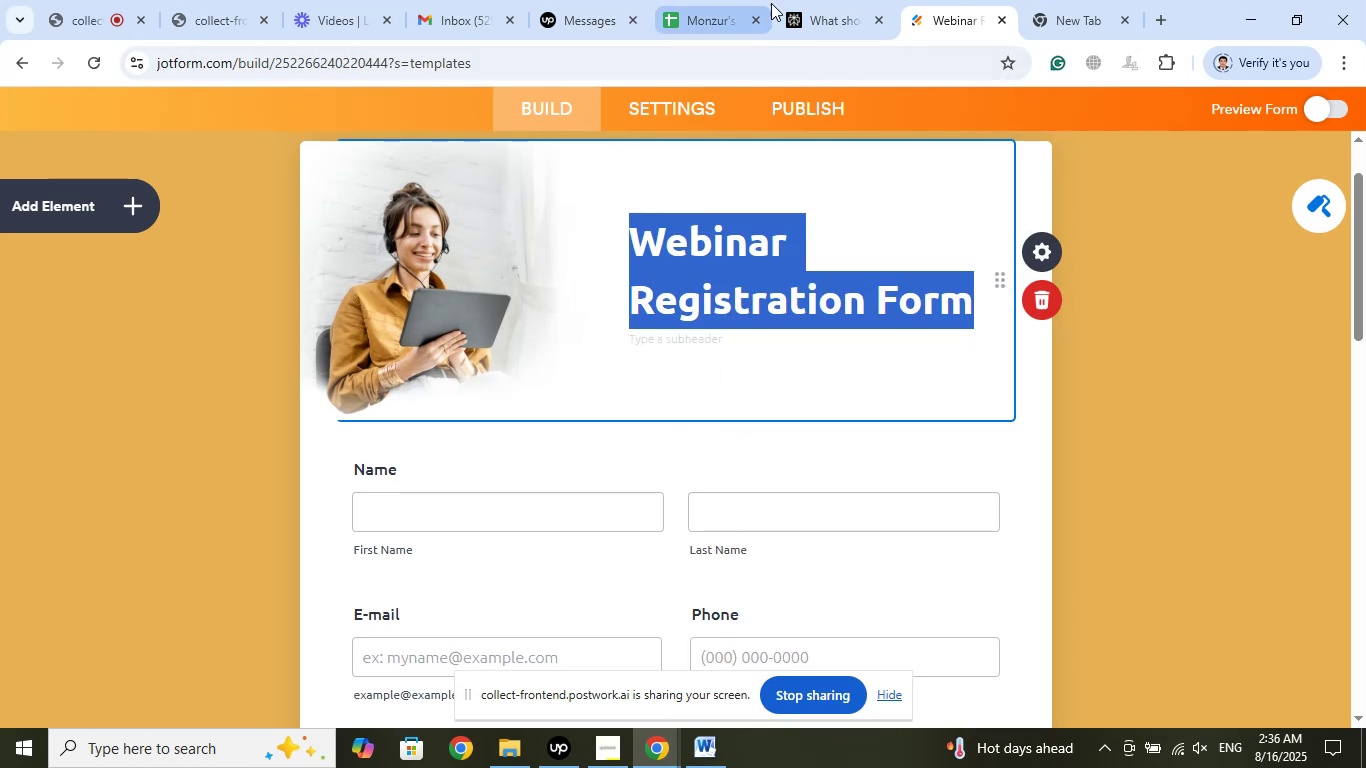 
left_click([816, 2])
 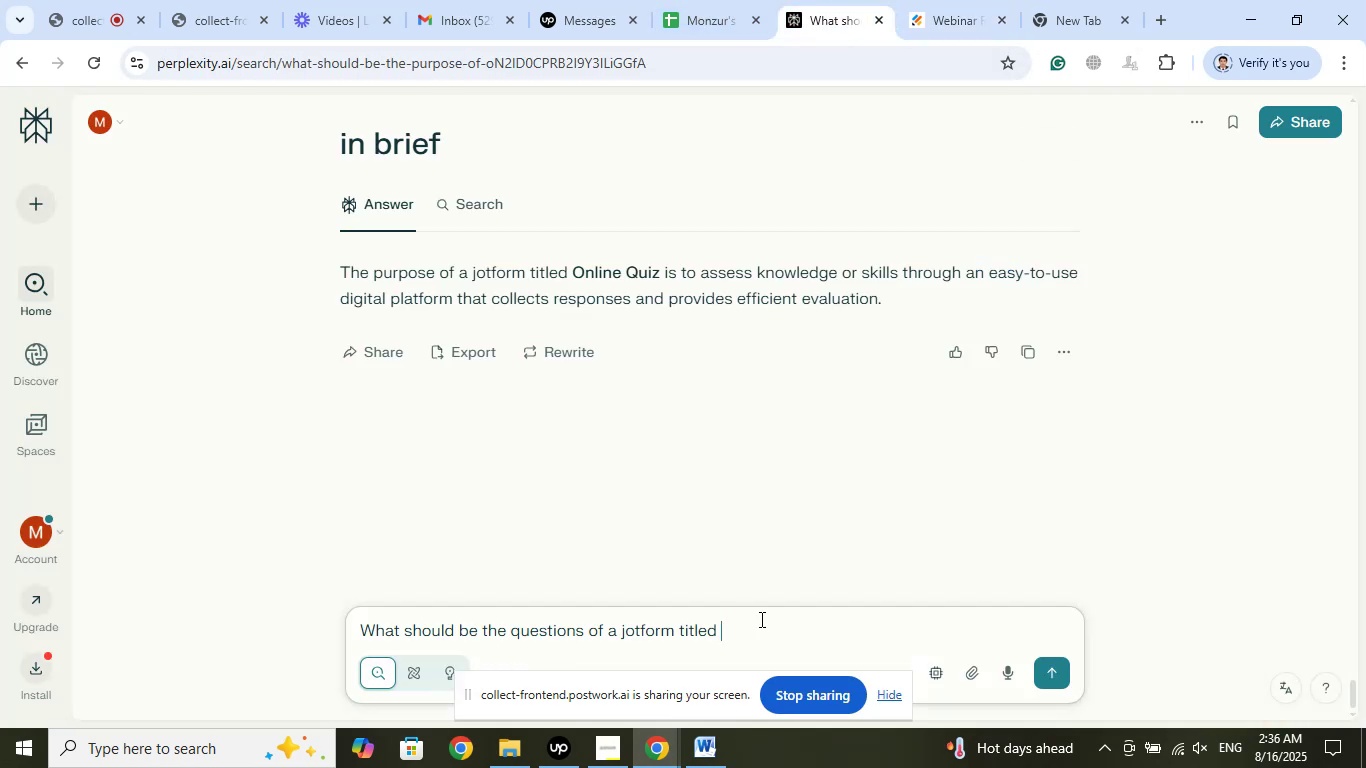 
right_click([767, 621])
 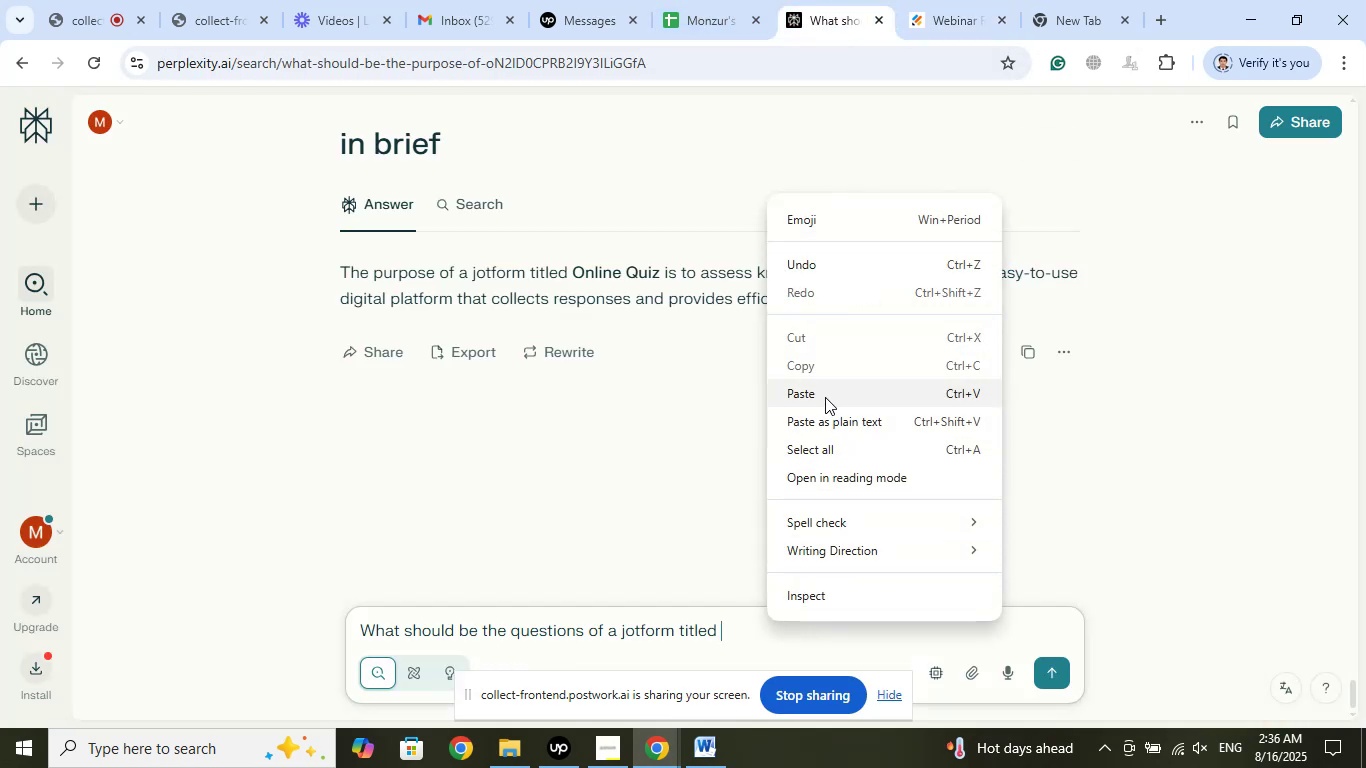 
left_click([825, 397])
 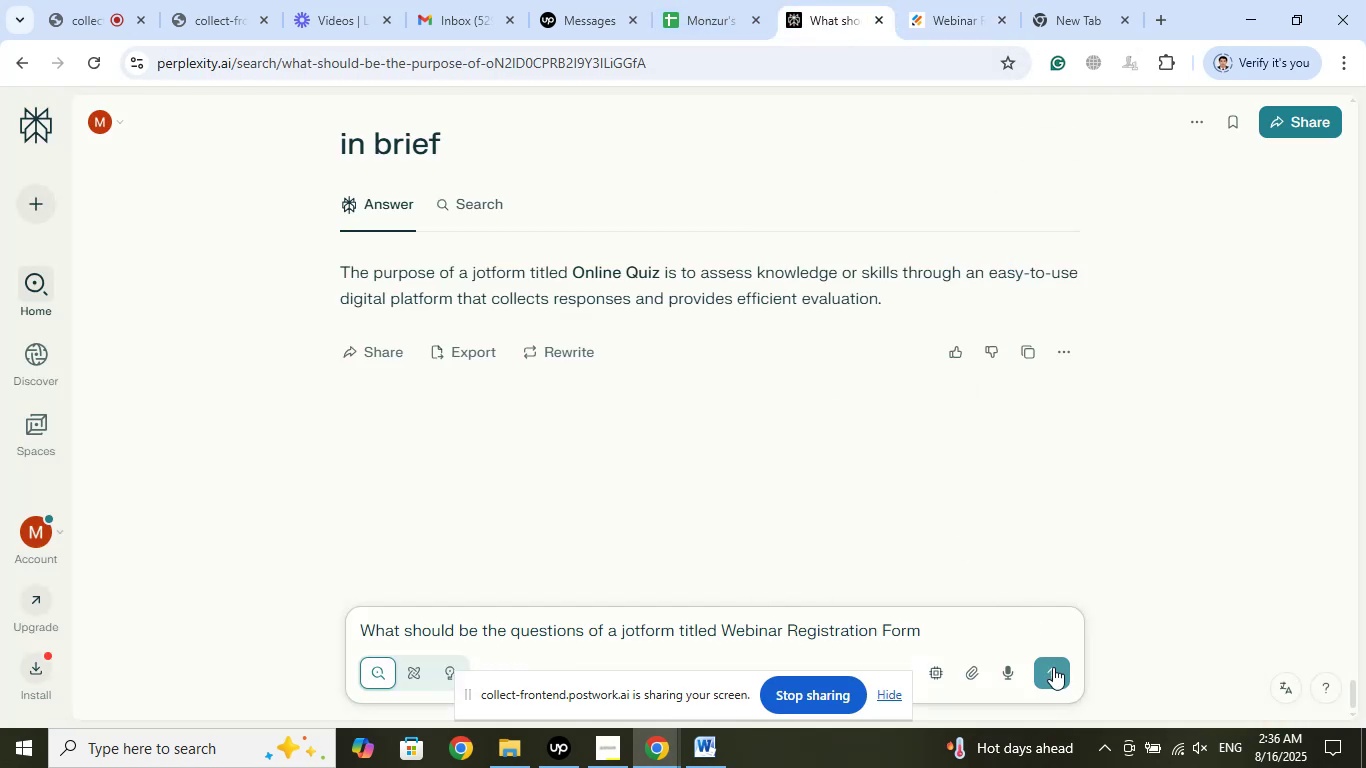 
left_click([1053, 667])
 